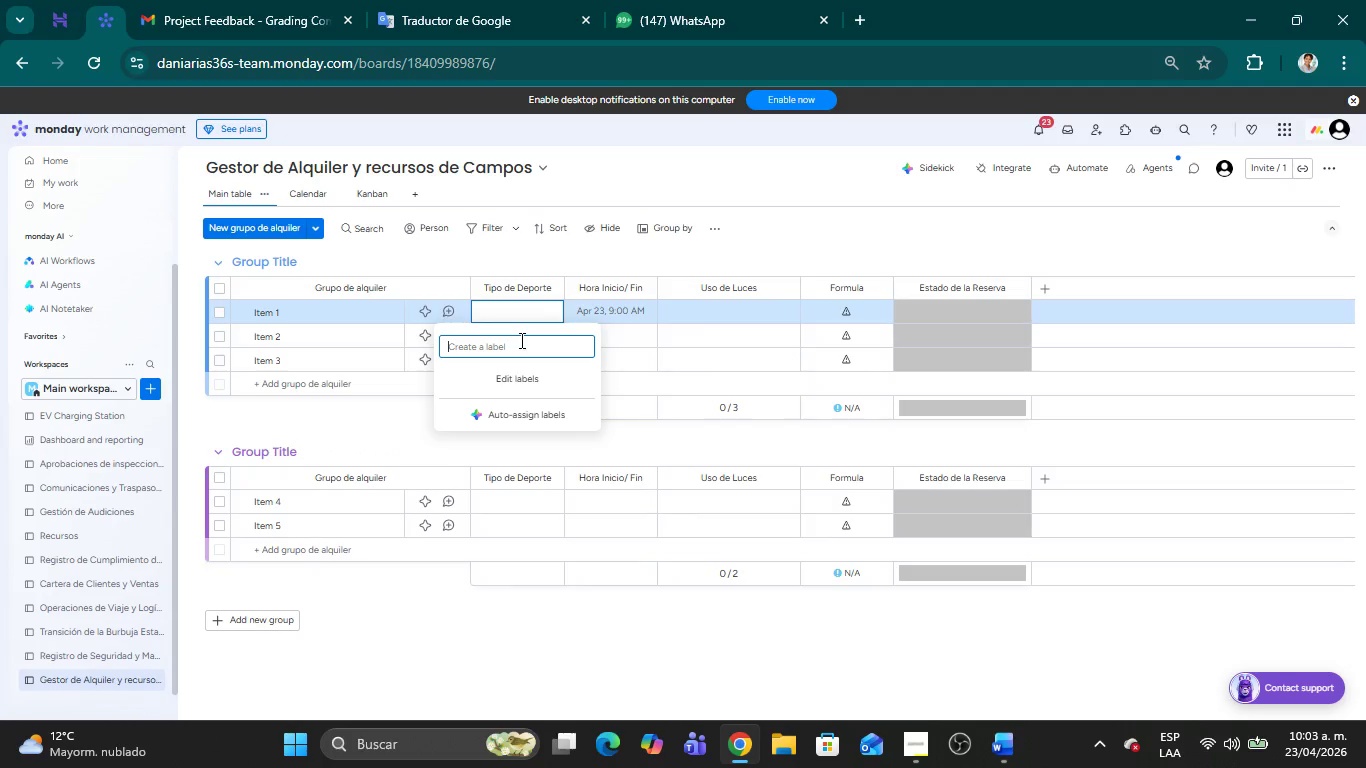 
type(Fu)
key(Backspace)
type(;utbol 11)
 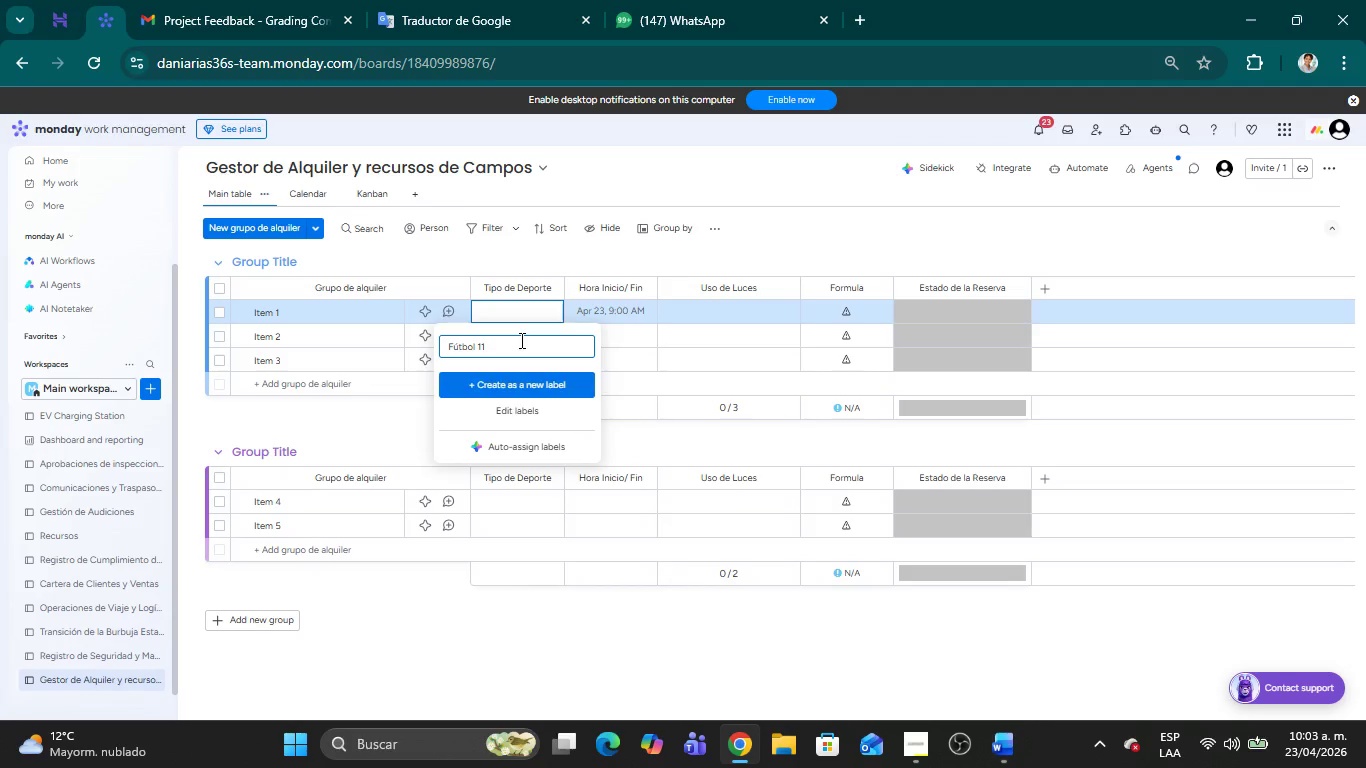 
key(Enter)
 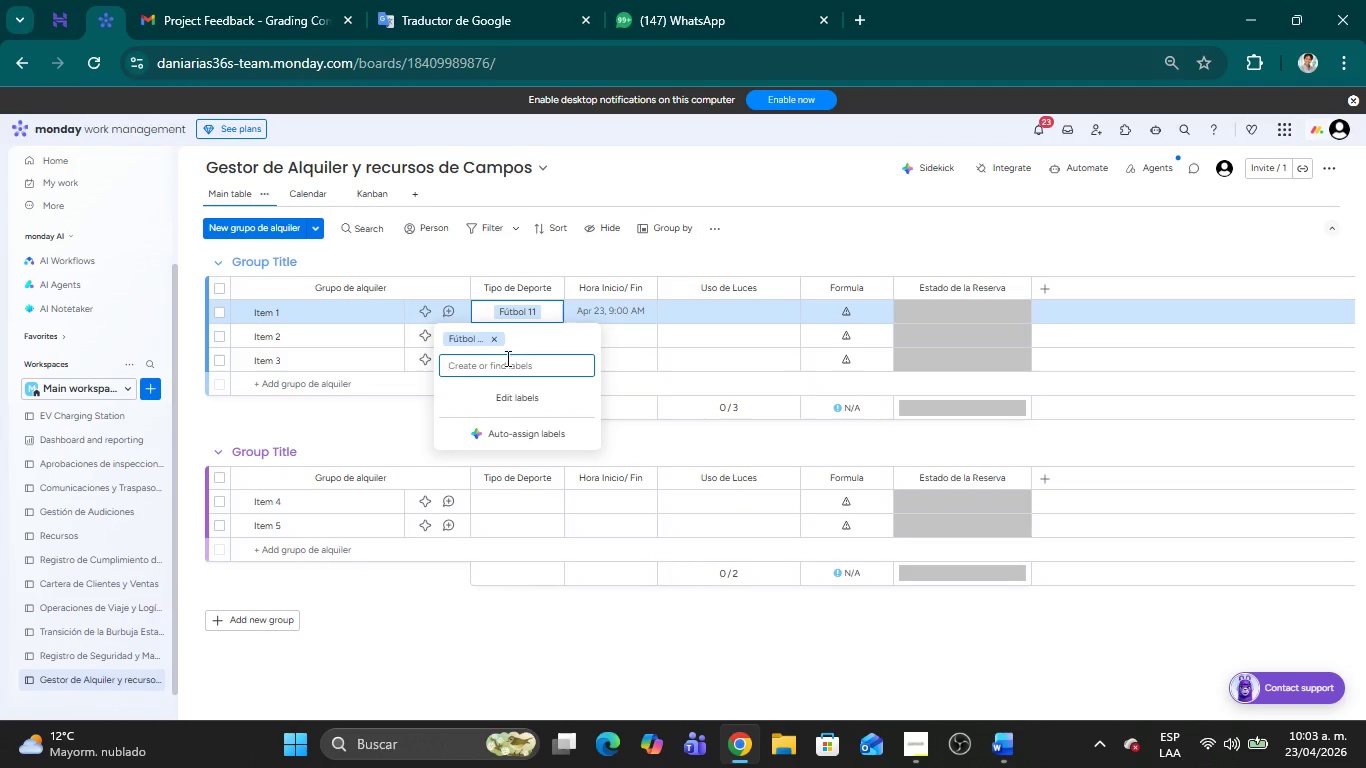 
left_click([506, 368])
 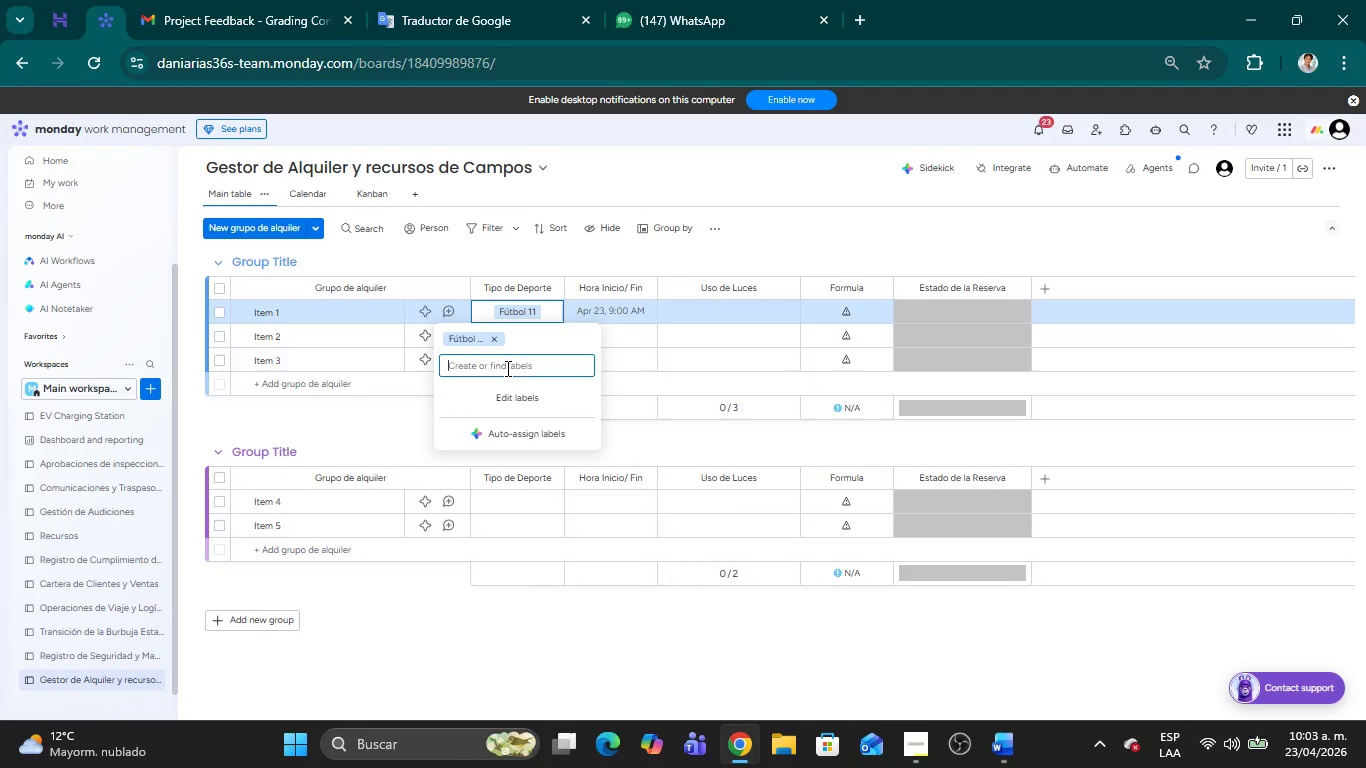 
type(F;utbol 7)
 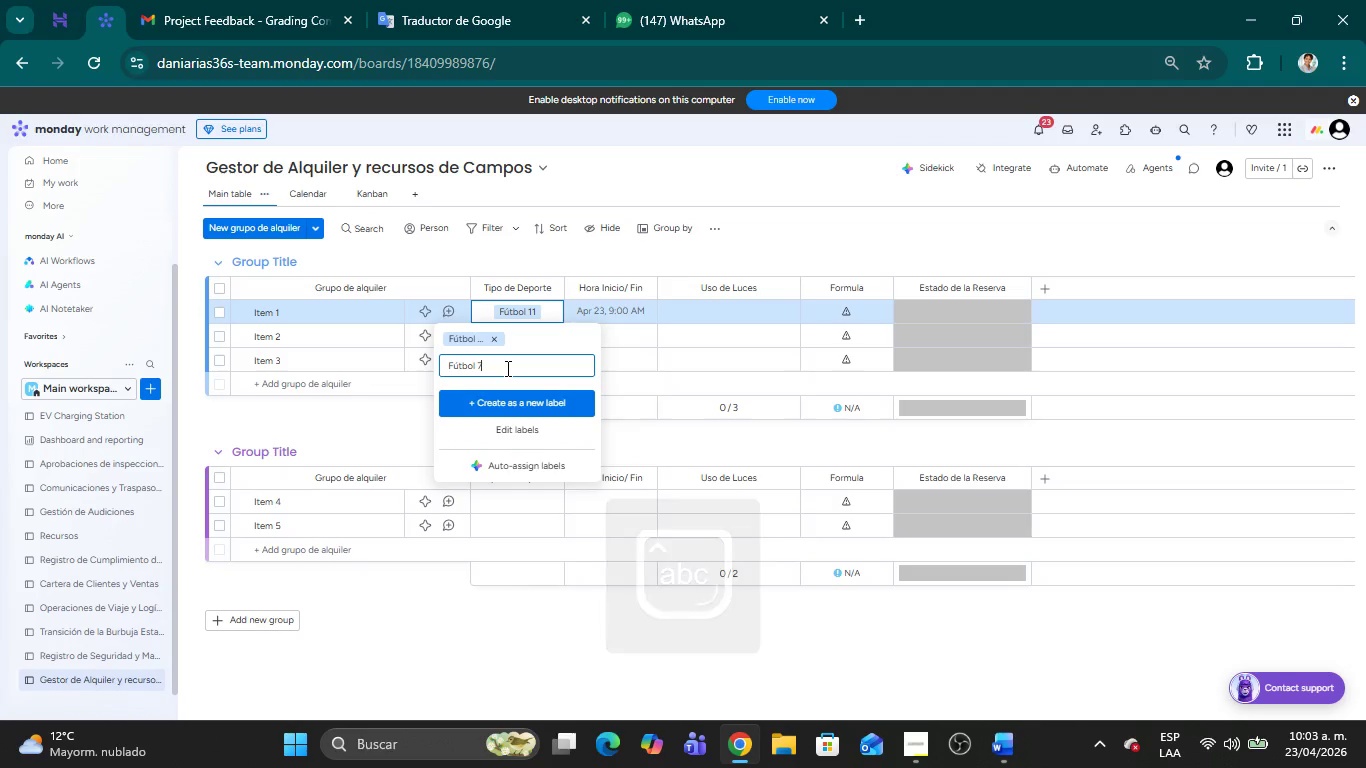 
key(Enter)
 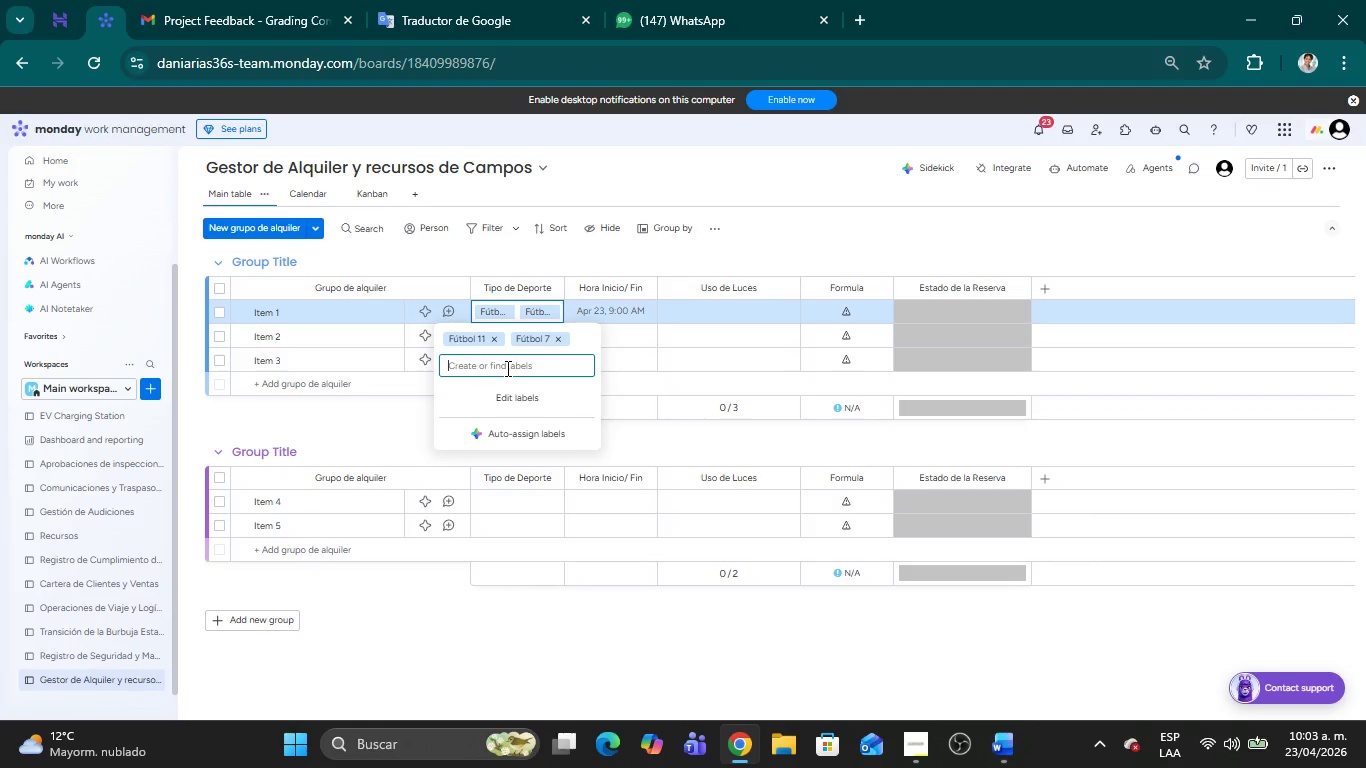 
type(Lacrosse)
 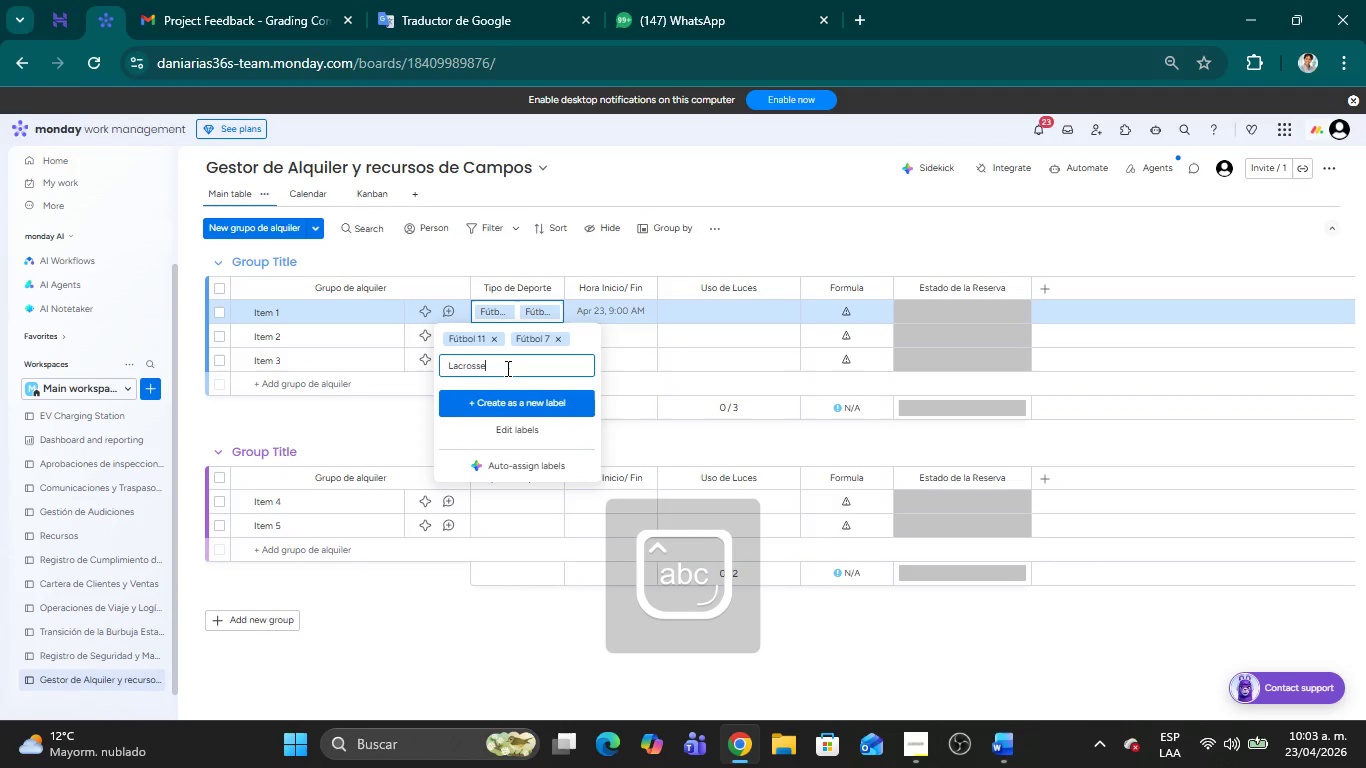 
key(Enter)
 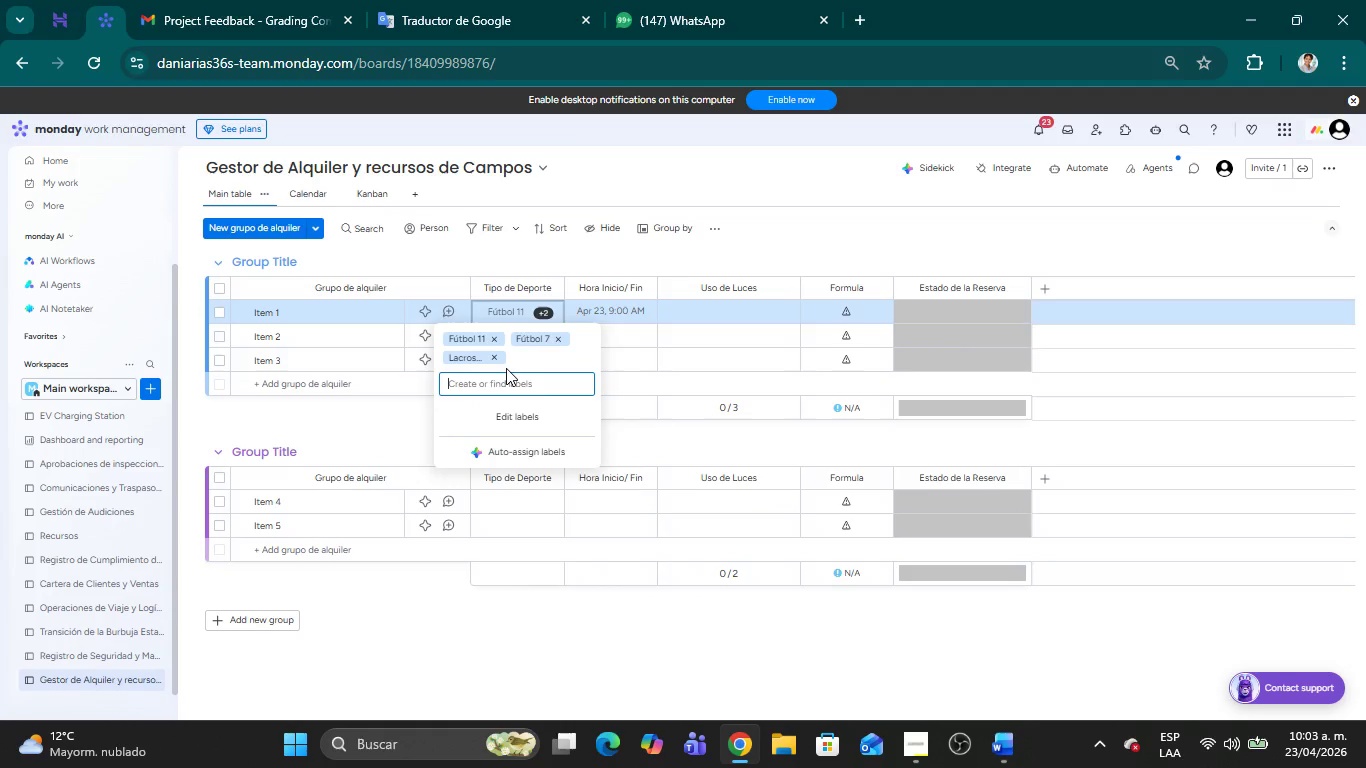 
type(Rugby)
 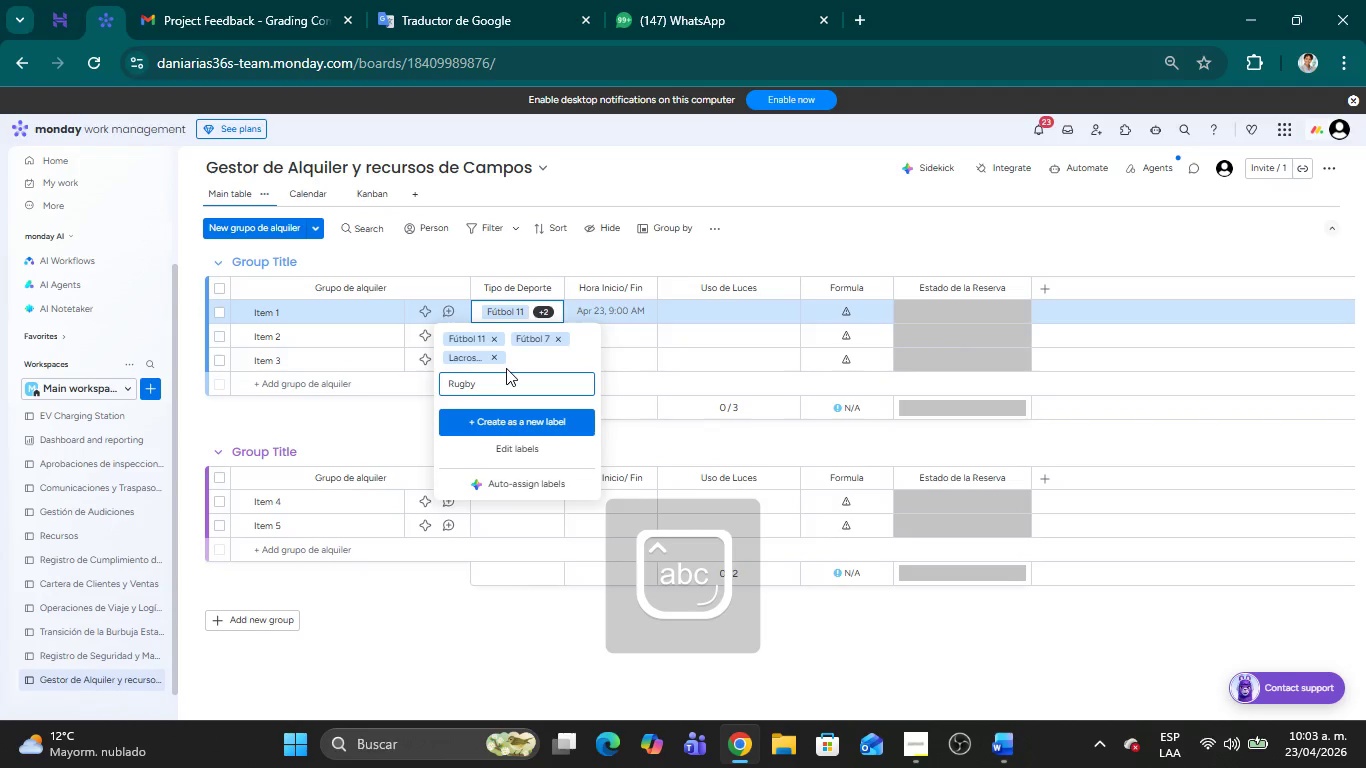 
key(Enter)
 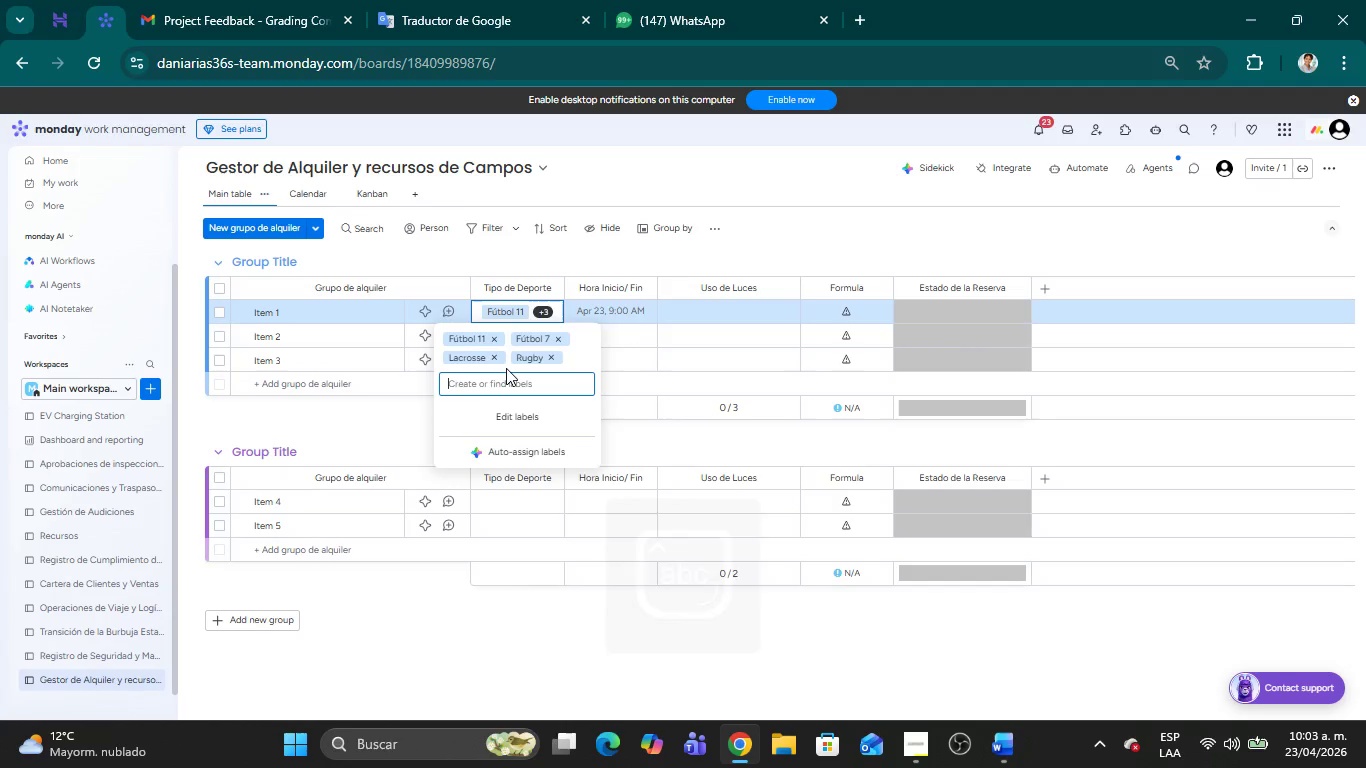 
type(Entrenamiento pr)
key(Backspace)
key(Backspace)
key(Backspace)
type( Privado)
 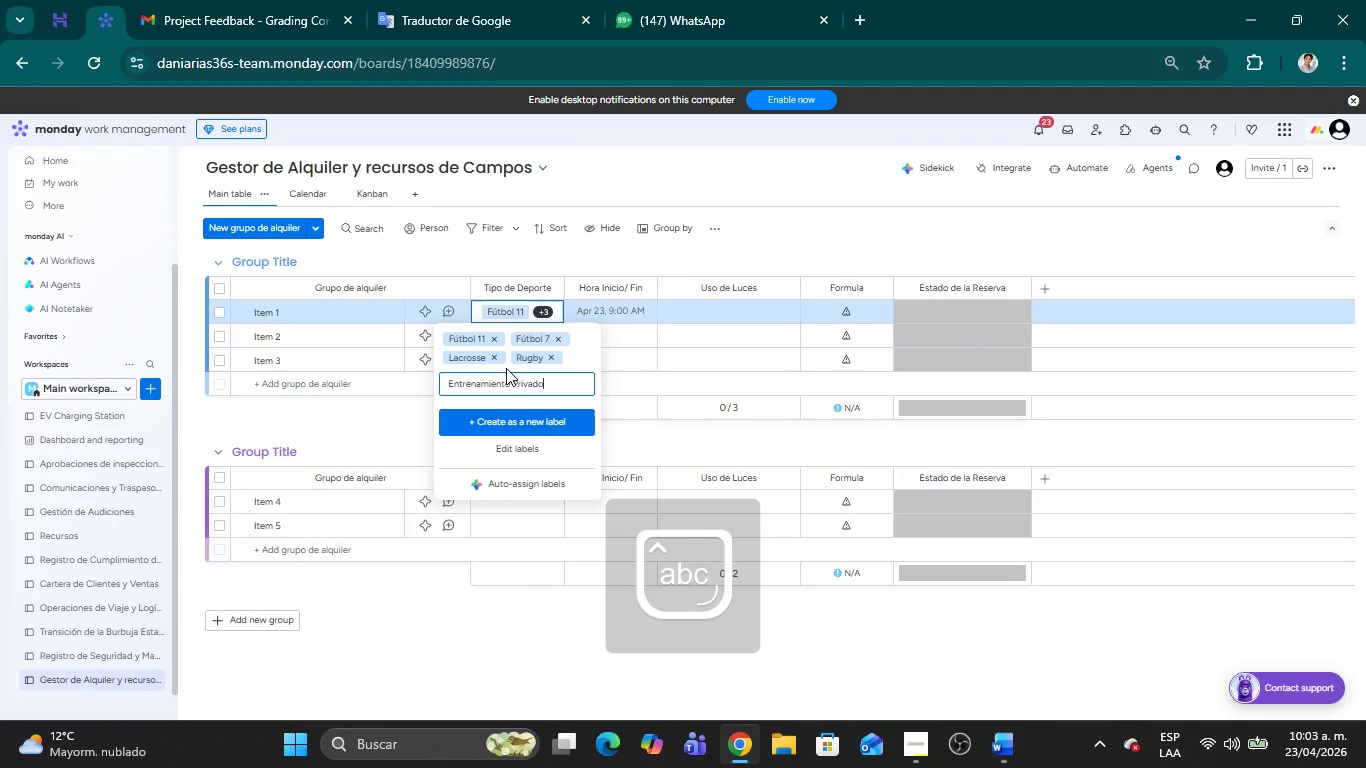 
key(Enter)
 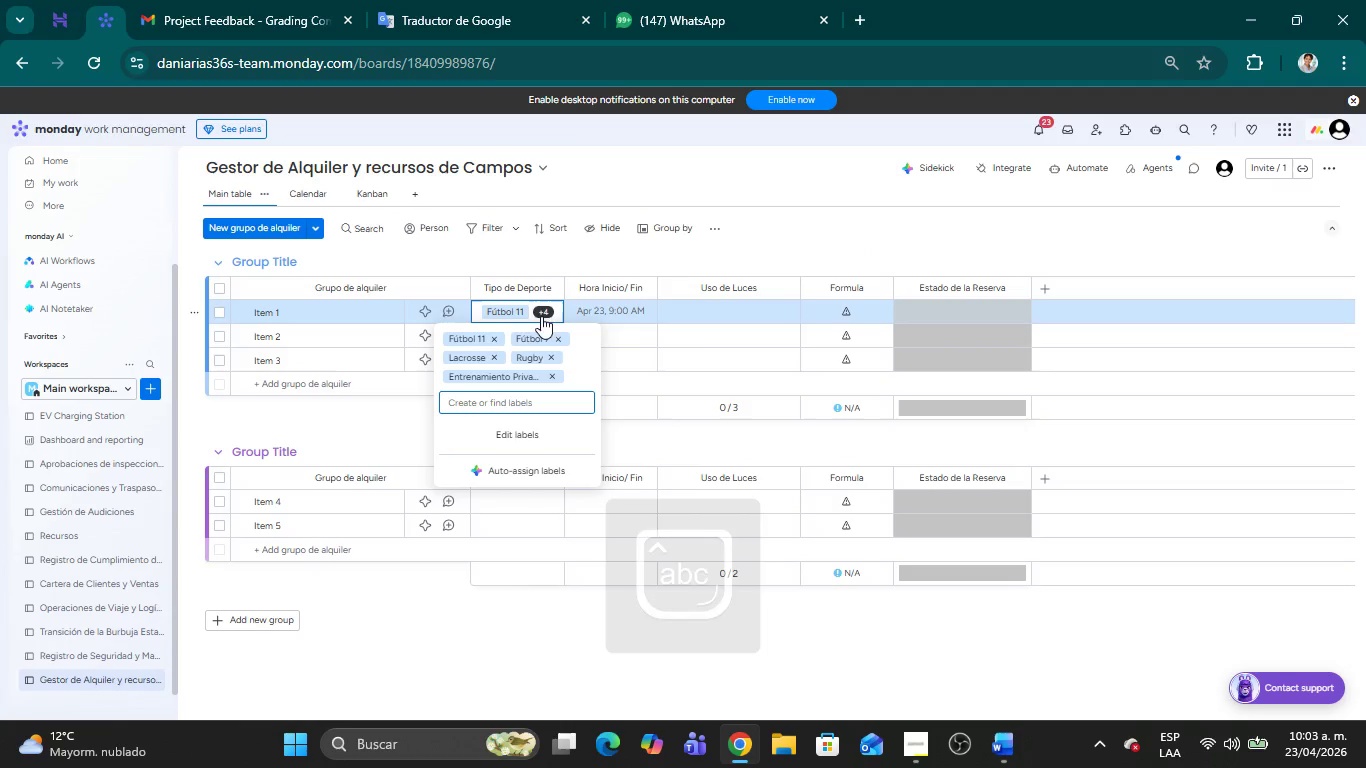 
left_click([562, 340])
 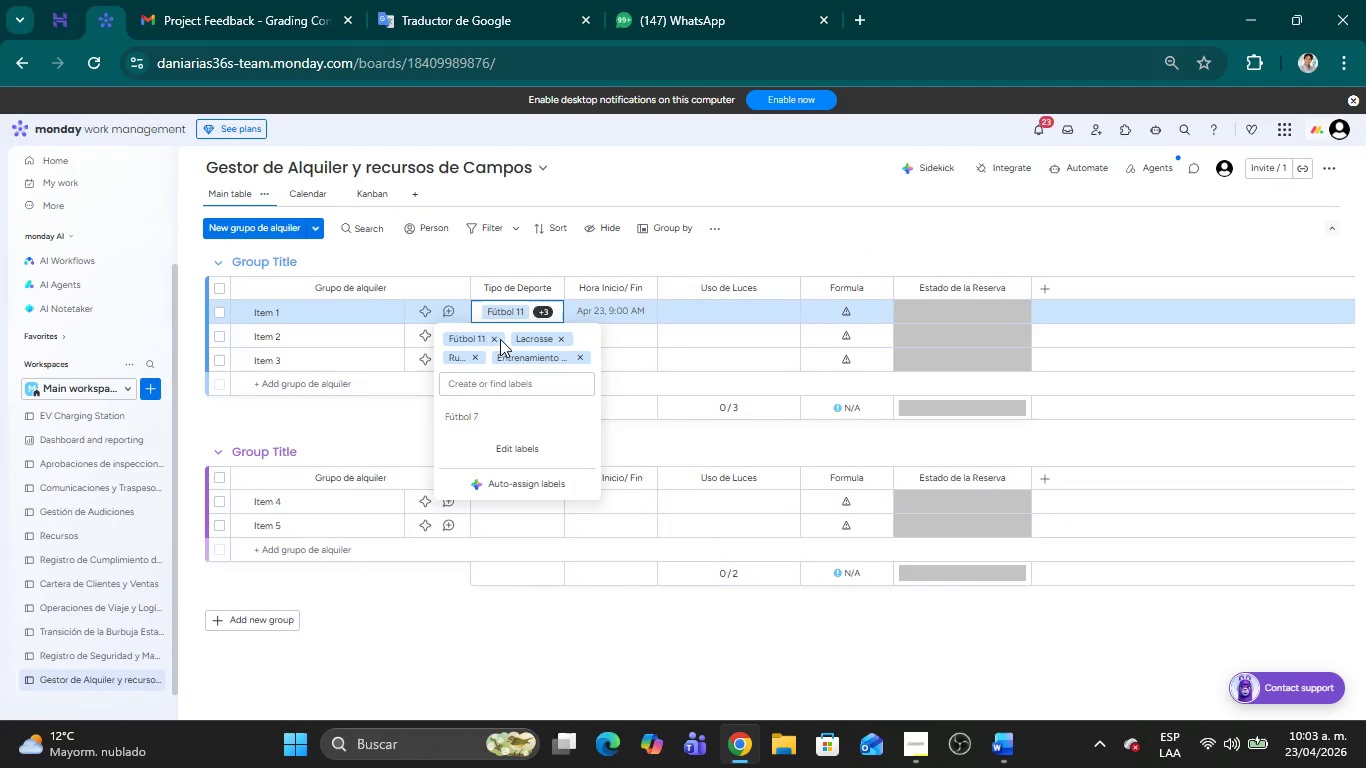 
left_click([496, 340])
 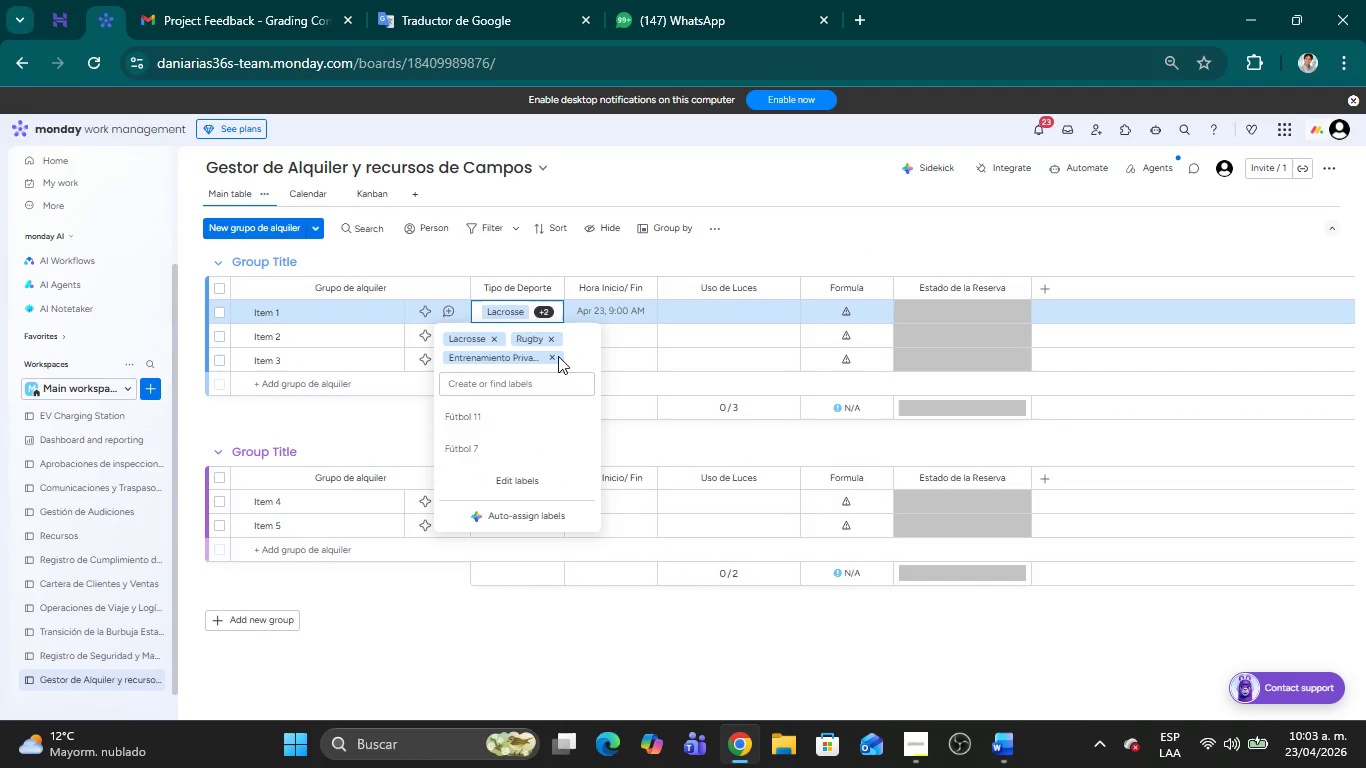 
left_click([554, 358])
 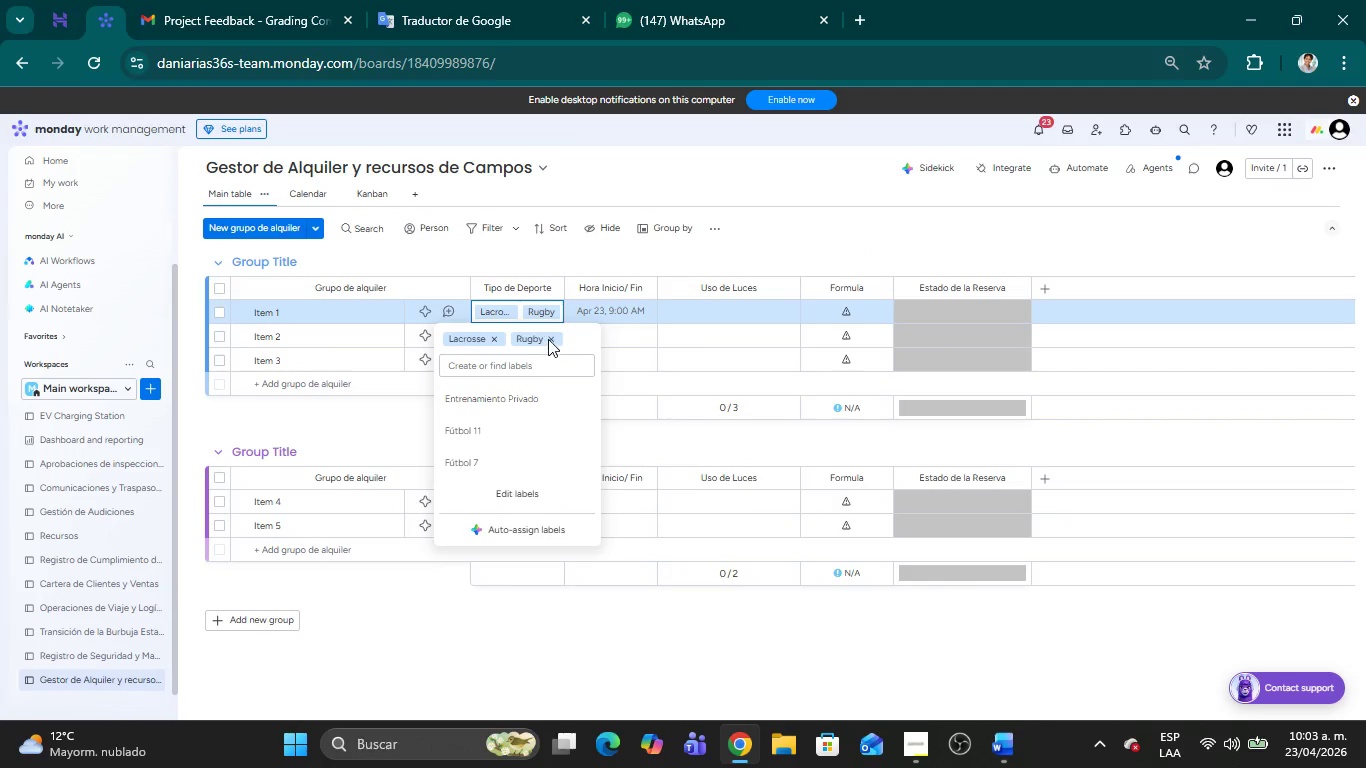 
left_click([551, 339])
 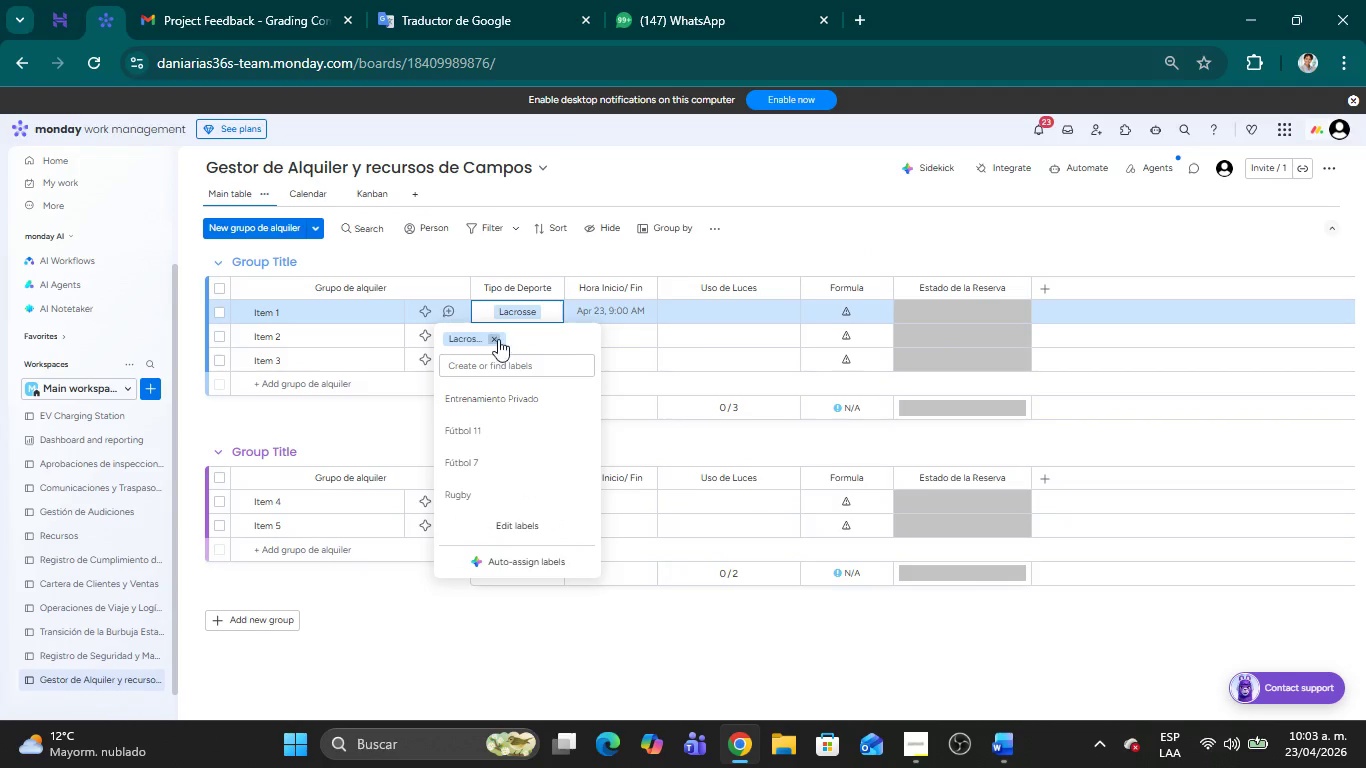 
left_click([496, 339])
 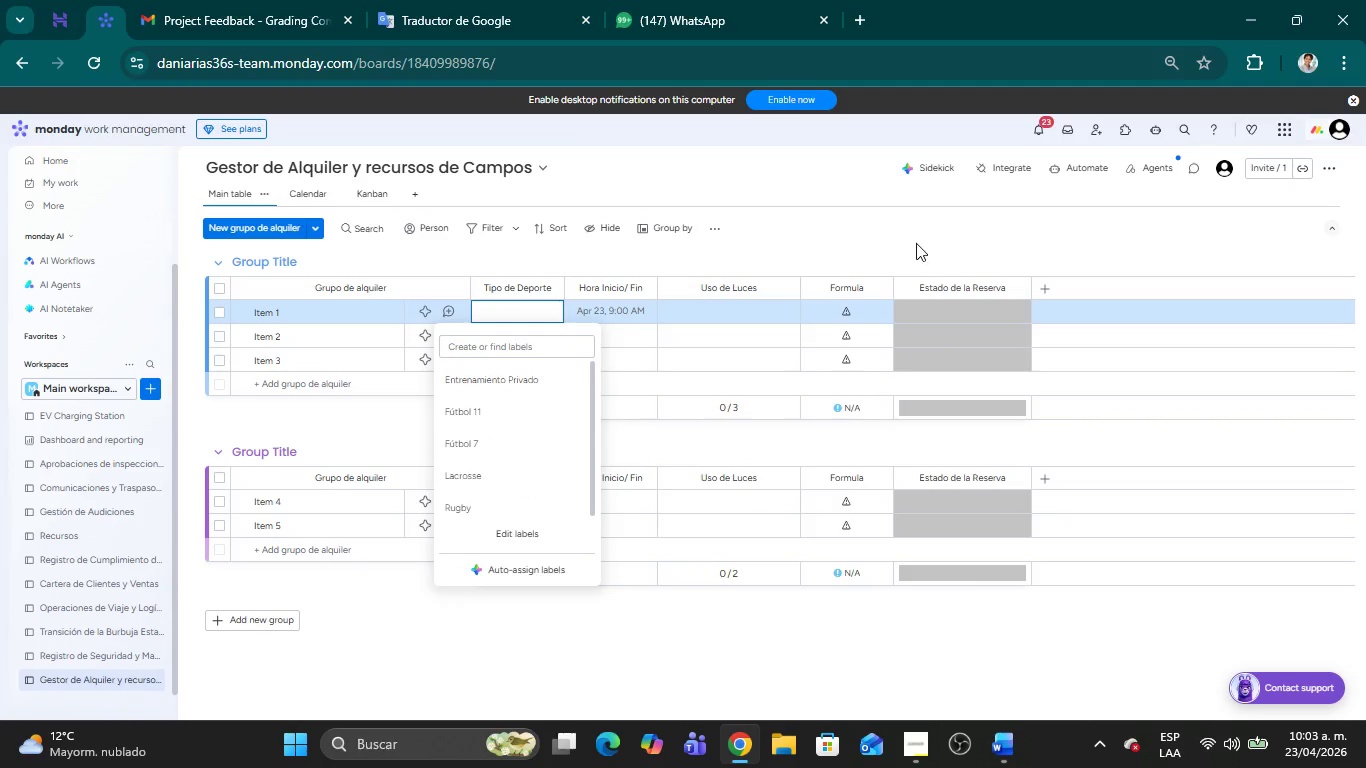 
left_click([917, 242])
 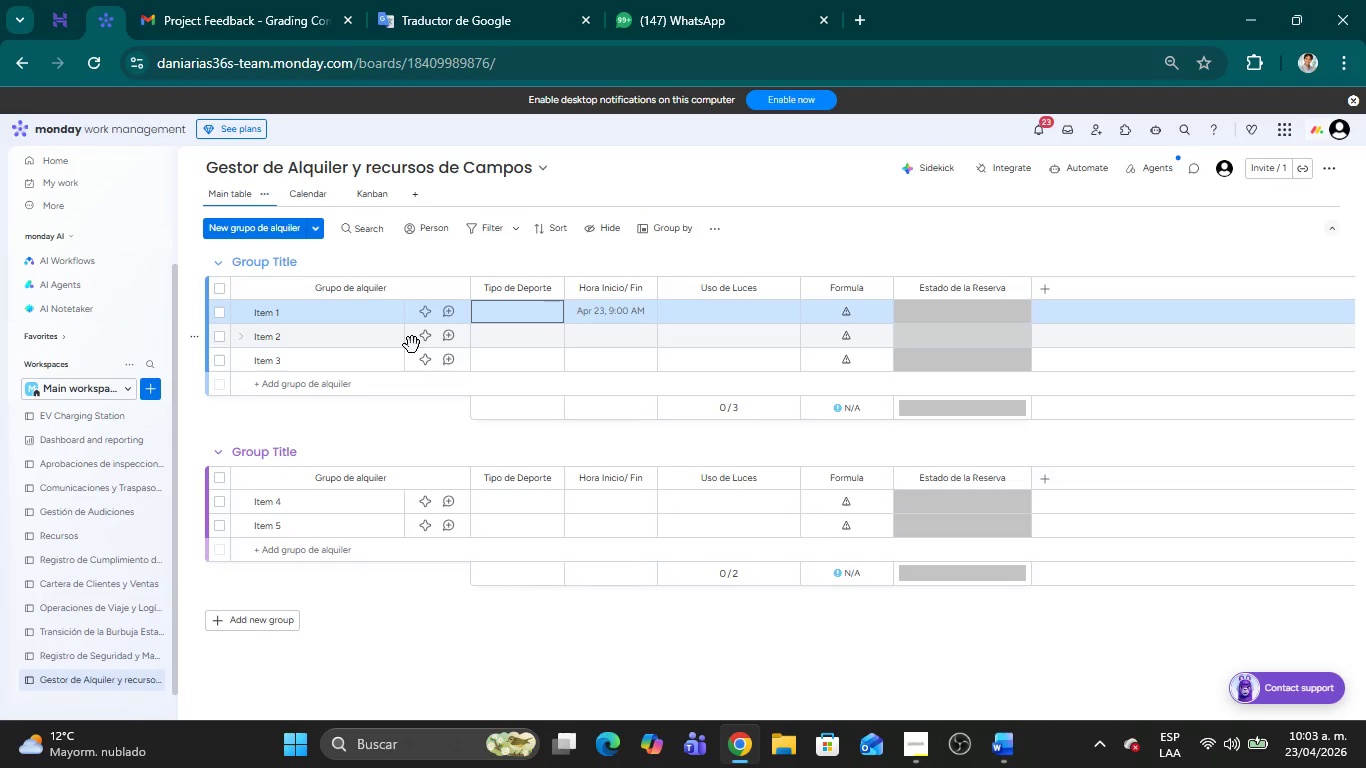 
wait(6.67)
 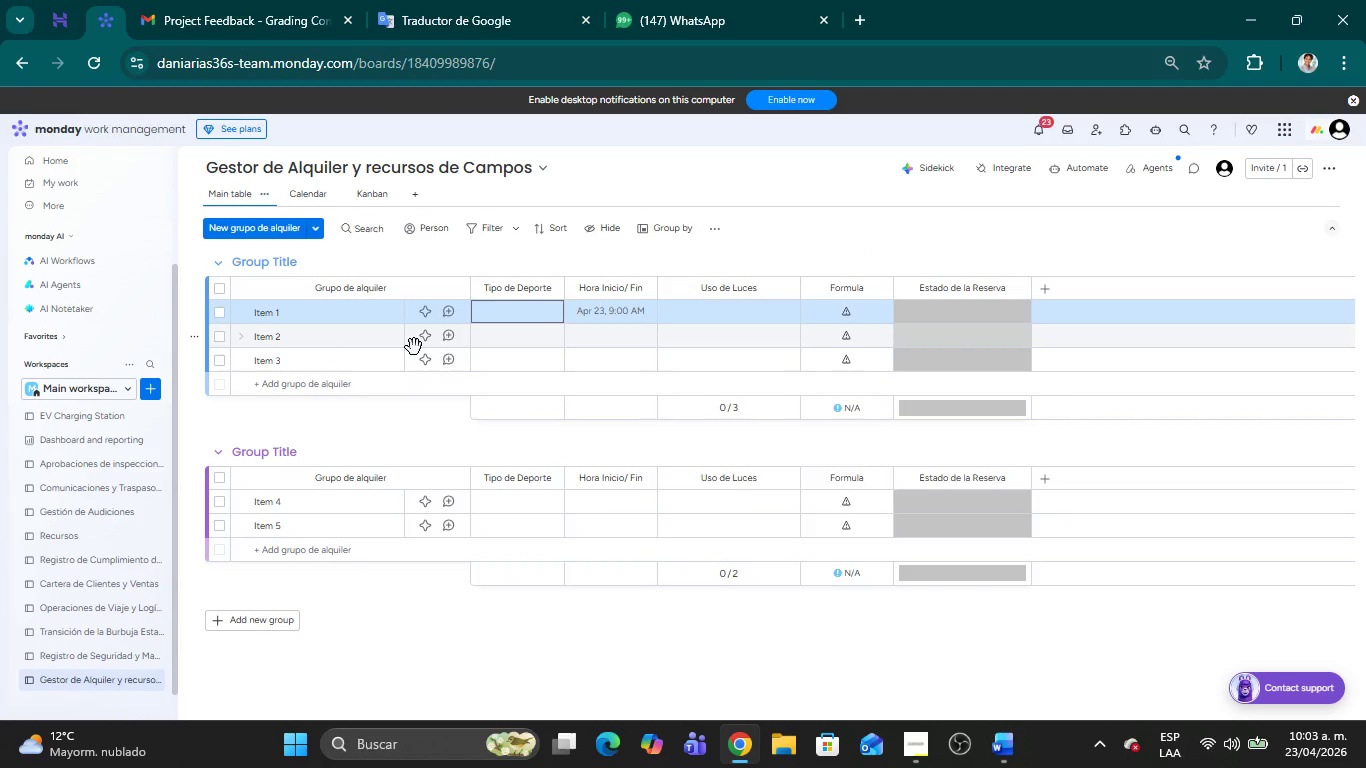 
left_click([277, 318])
 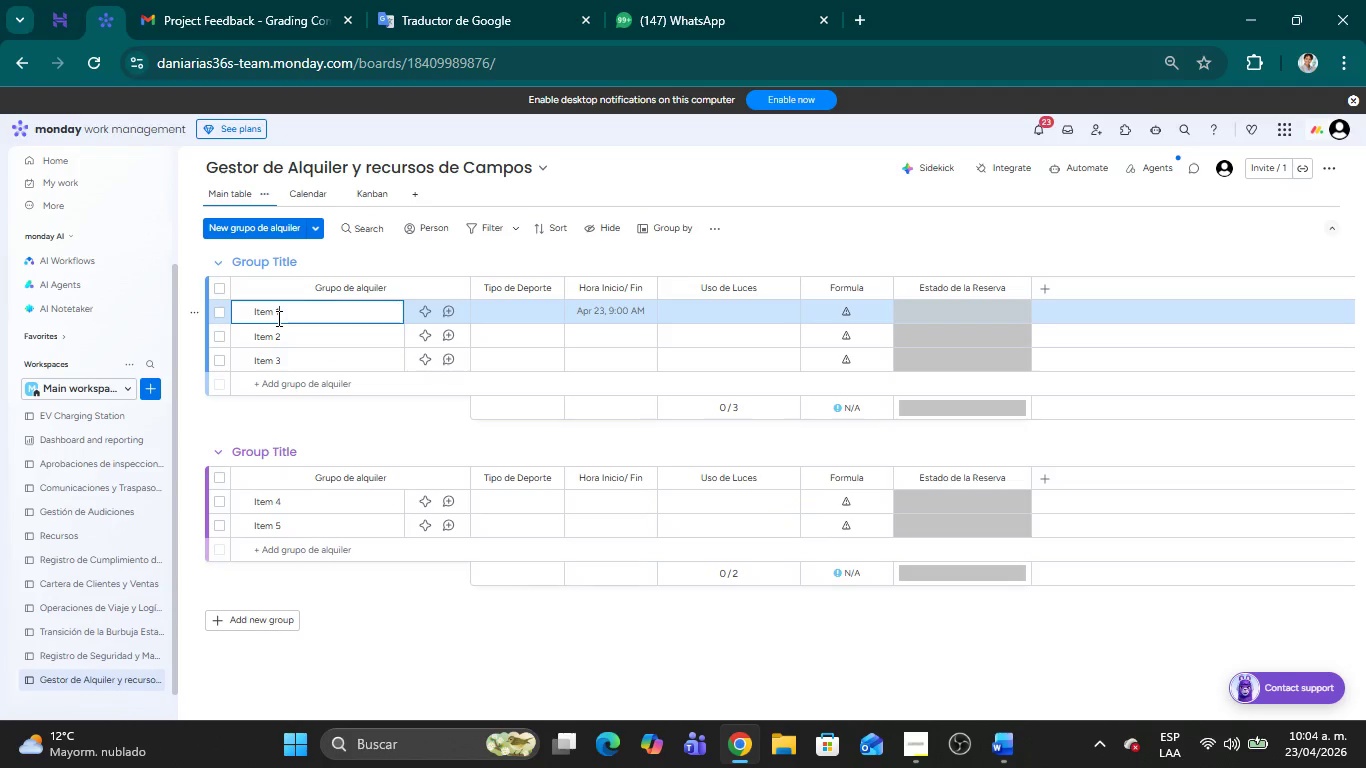 
key(Backspace)
key(Backspace)
key(Backspace)
key(Backspace)
key(Backspace)
key(Backspace)
type(Liga Local los )
 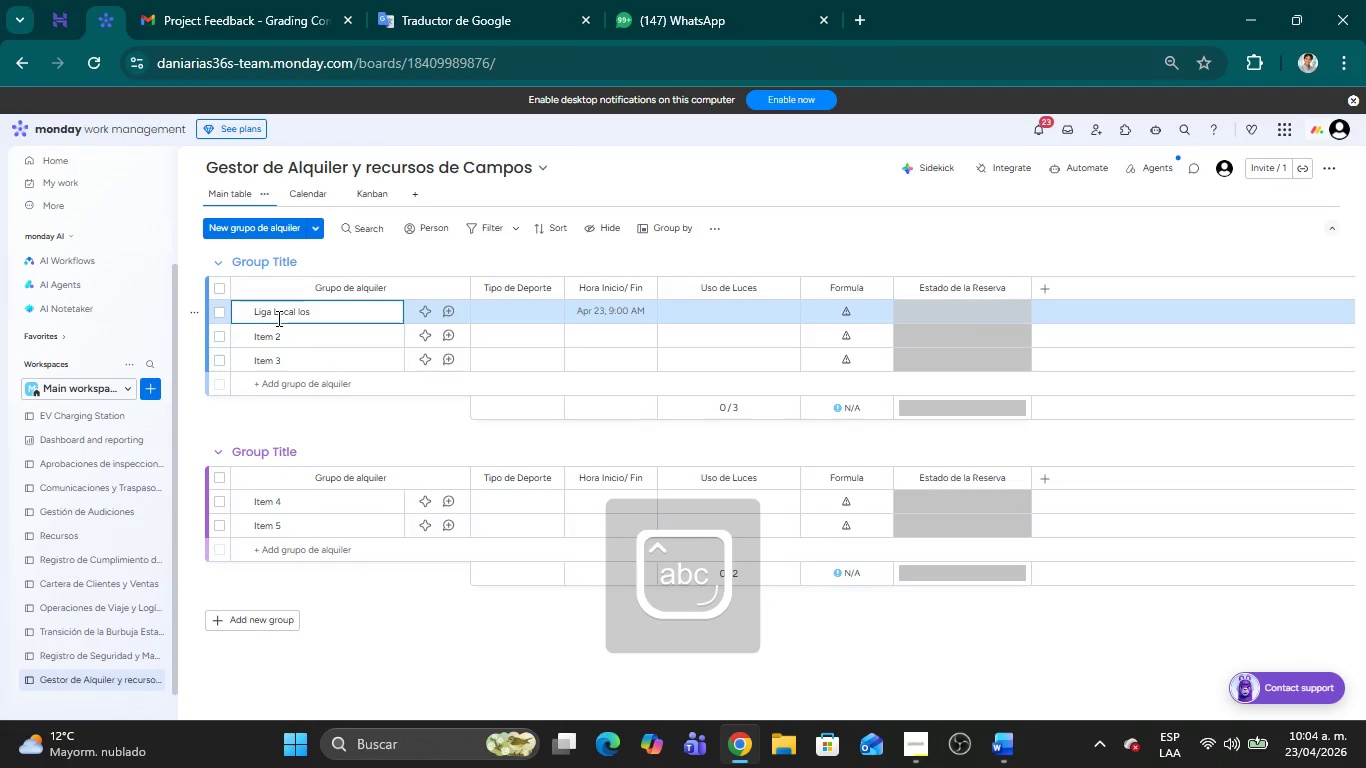 
key(ArrowLeft)
 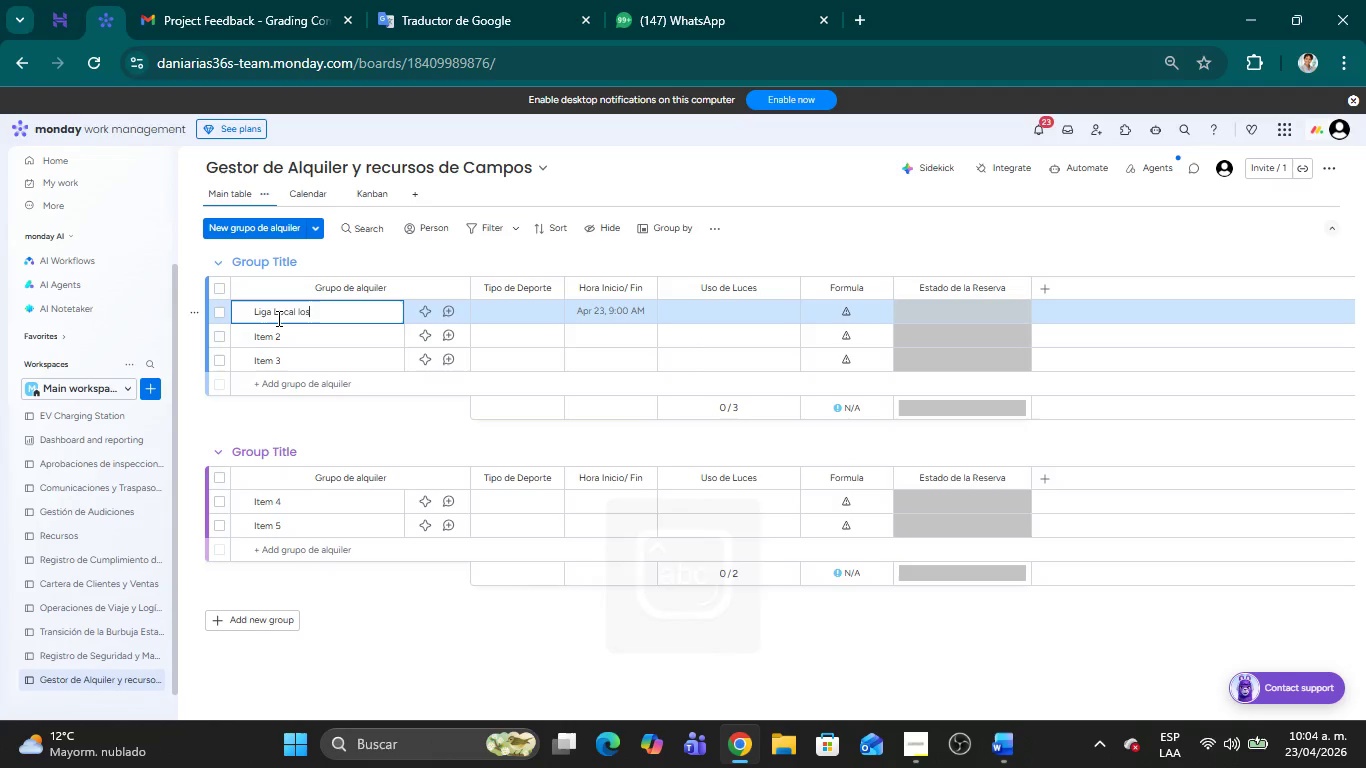 
key(ArrowLeft)
 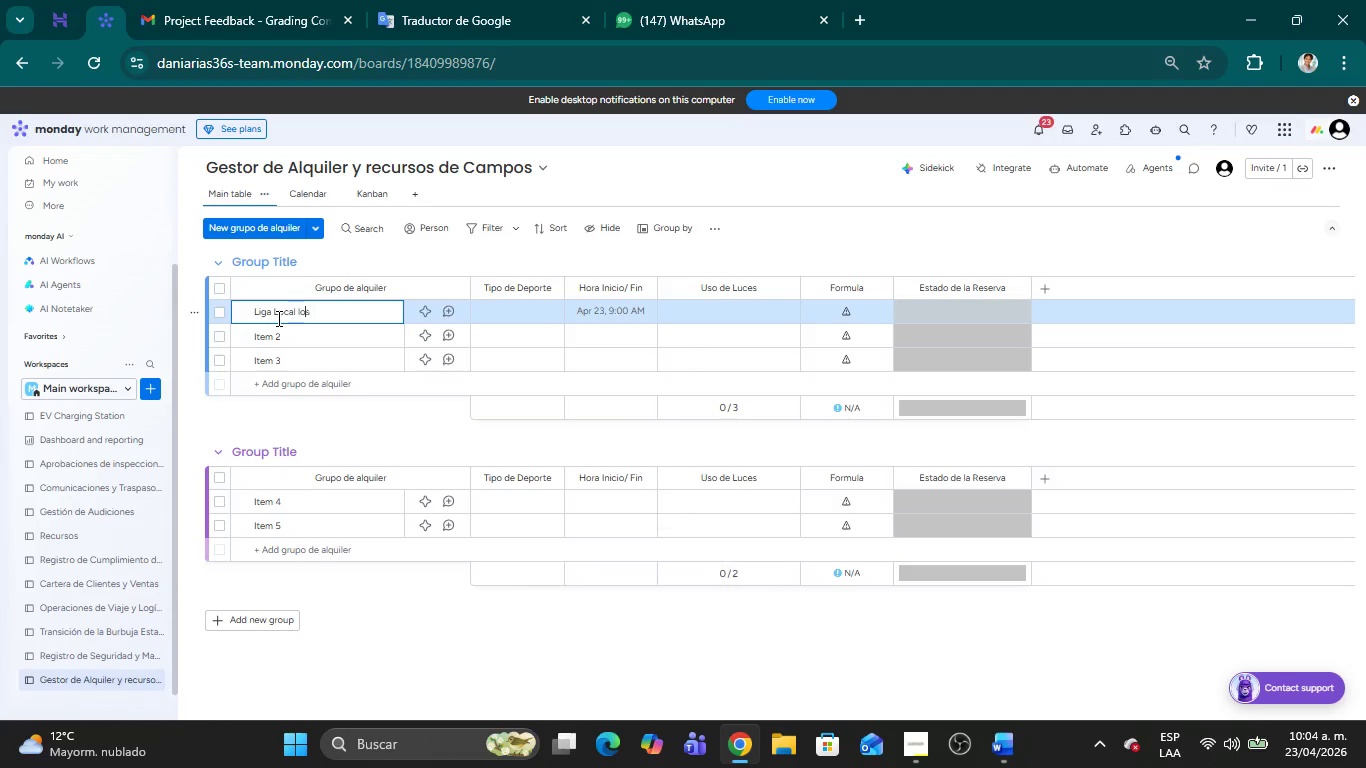 
key(ArrowLeft)
 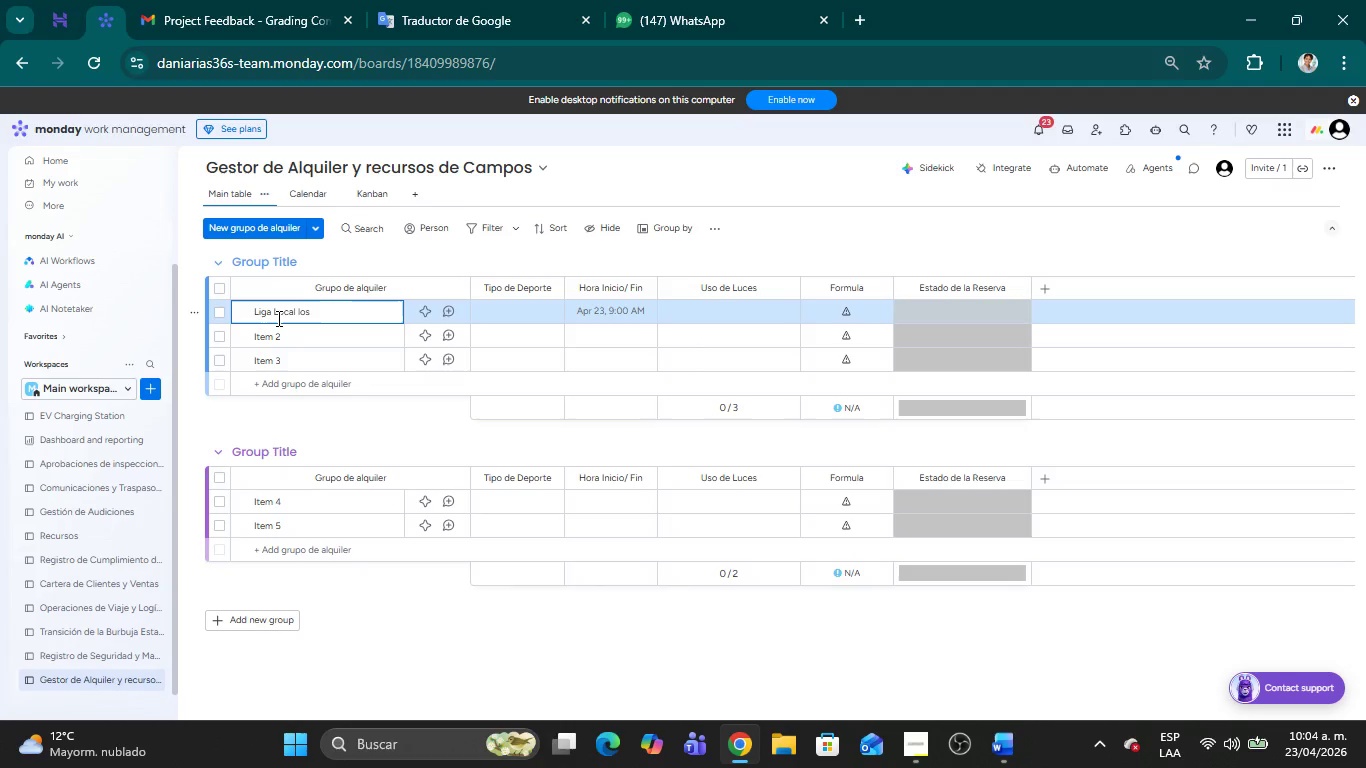 
key(Backspace)
 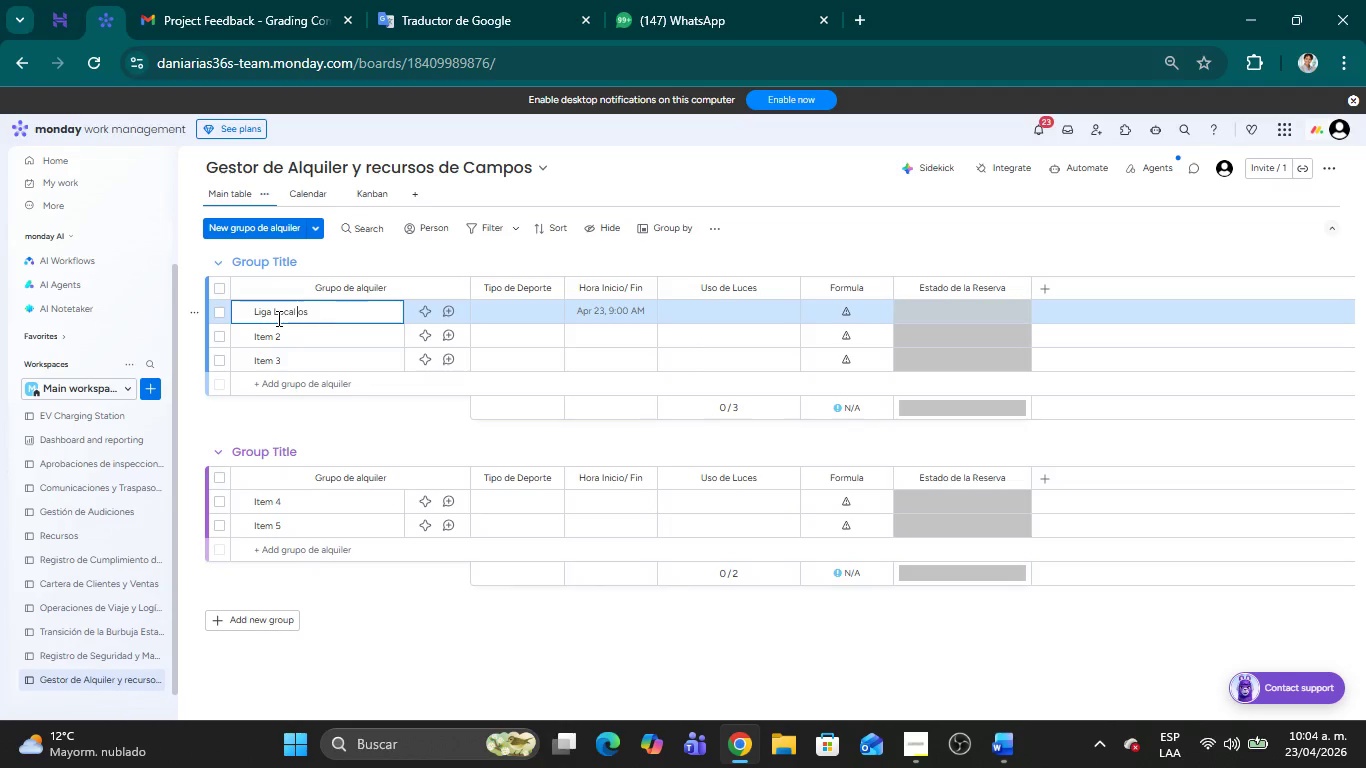 
key(Shift+ShiftRight)
 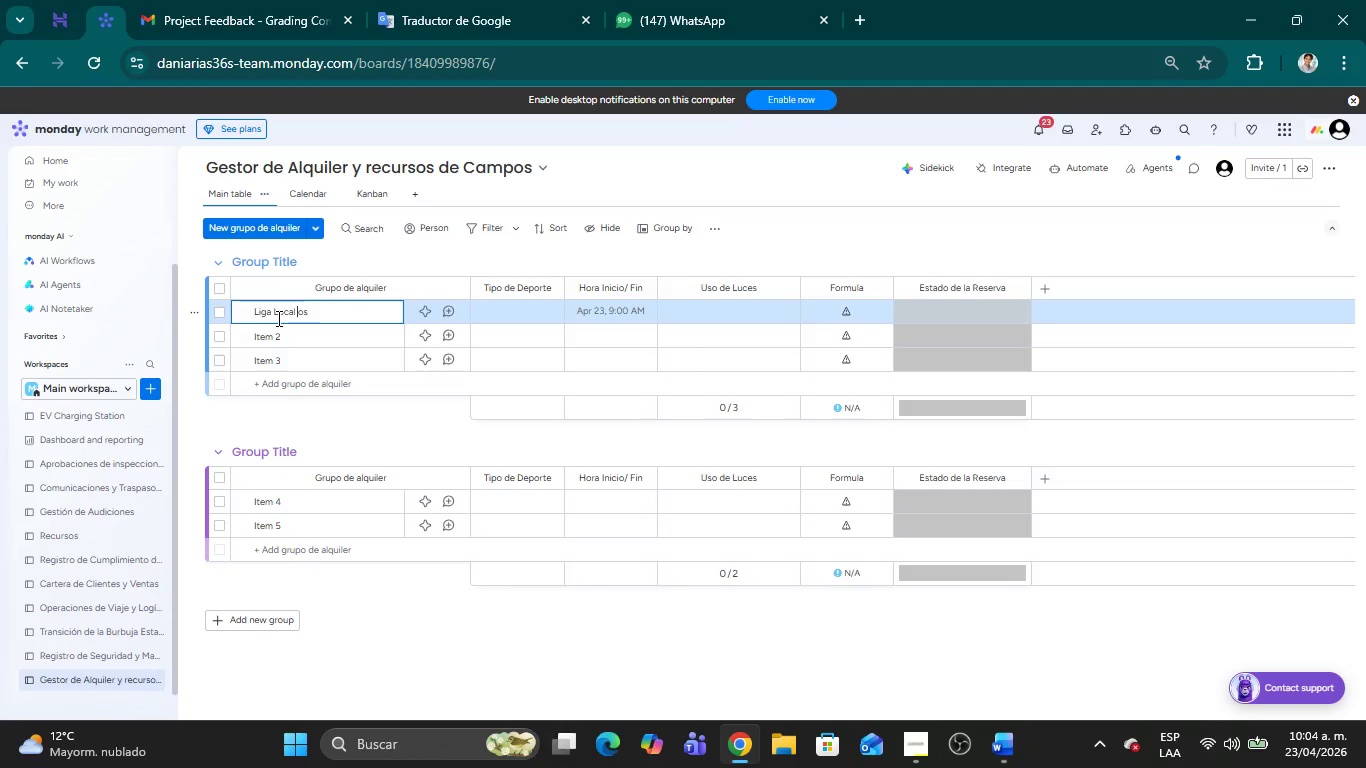 
key(Shift+2)
 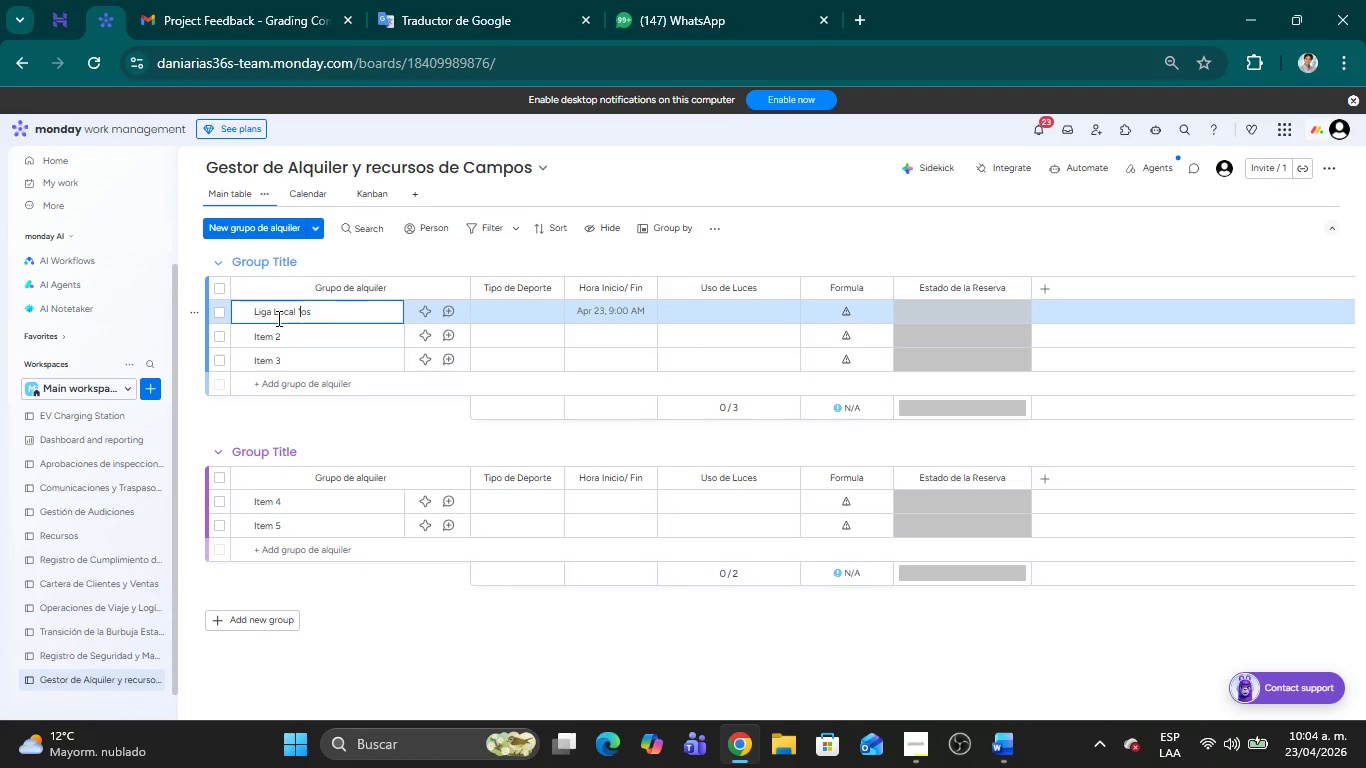 
key(CapsLock)
 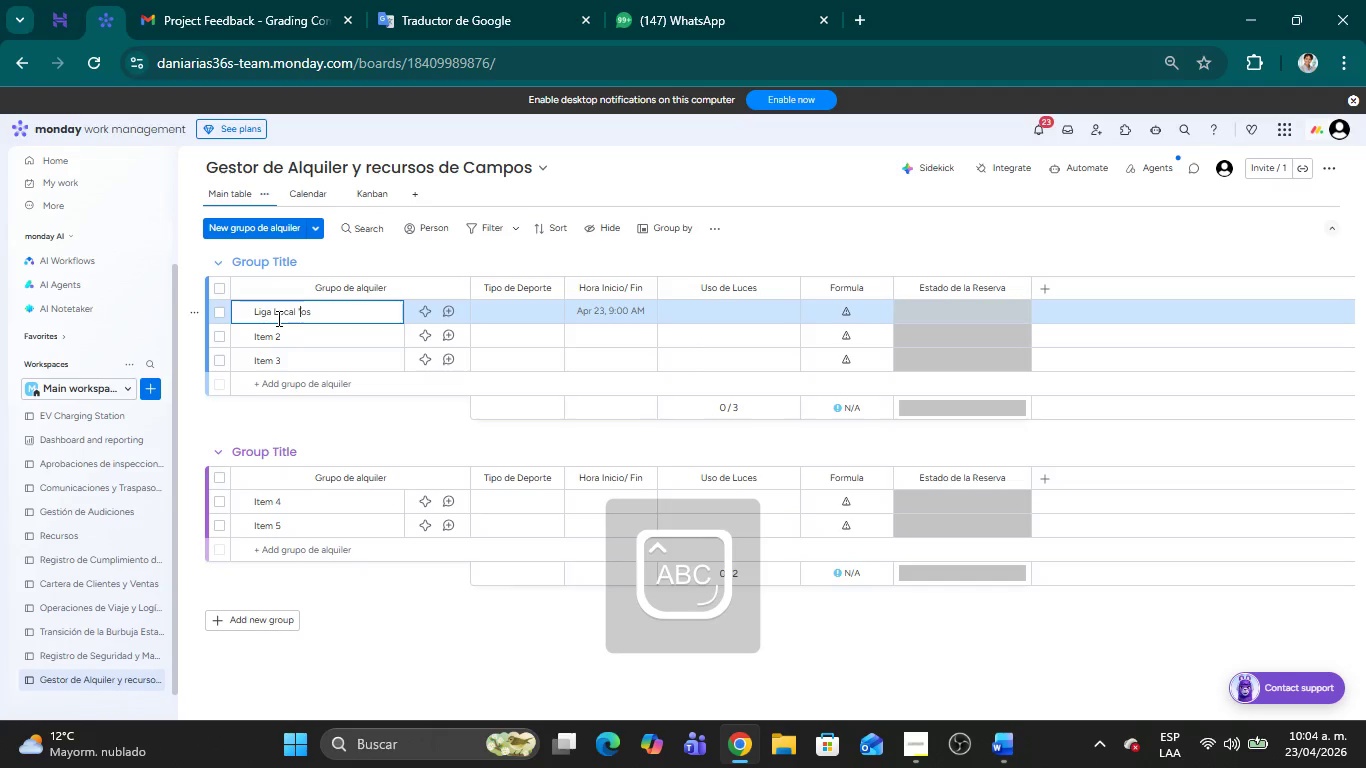 
key(L)
 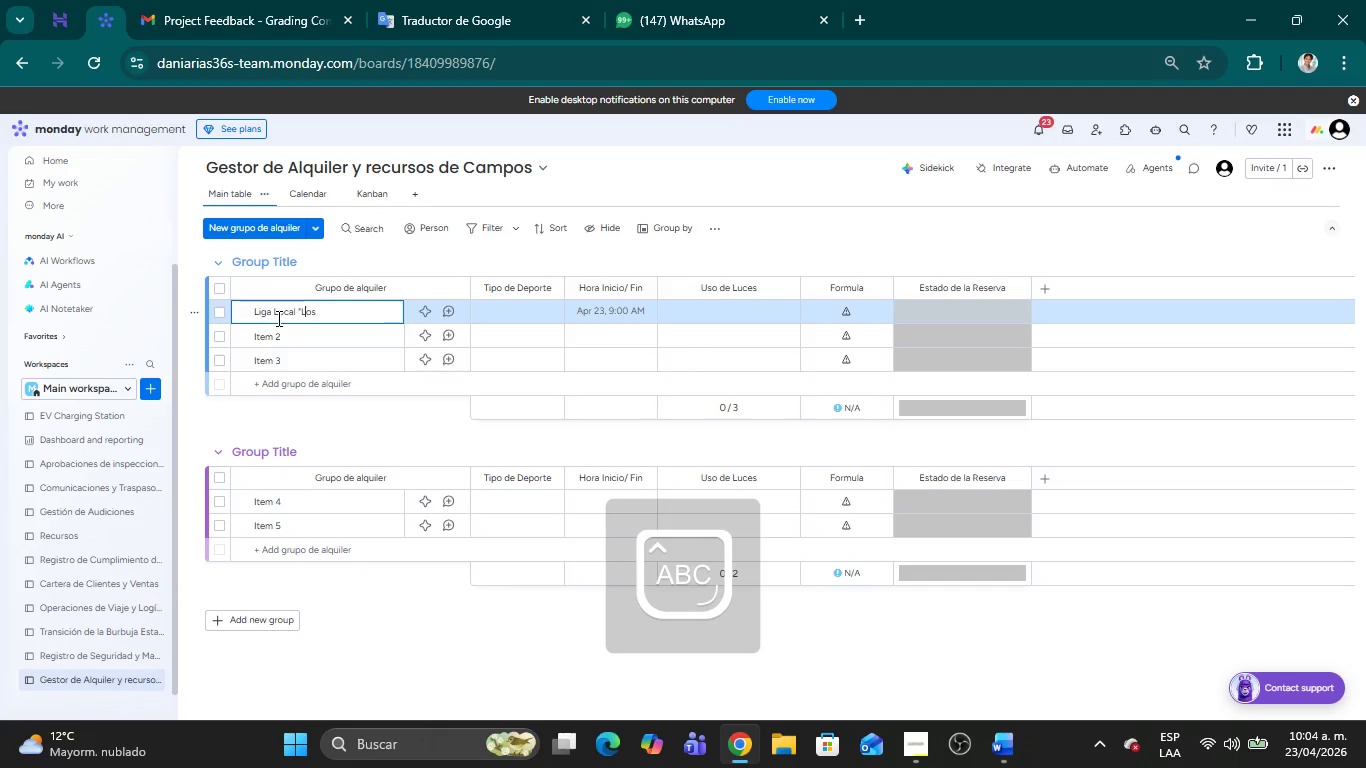 
key(CapsLock)
 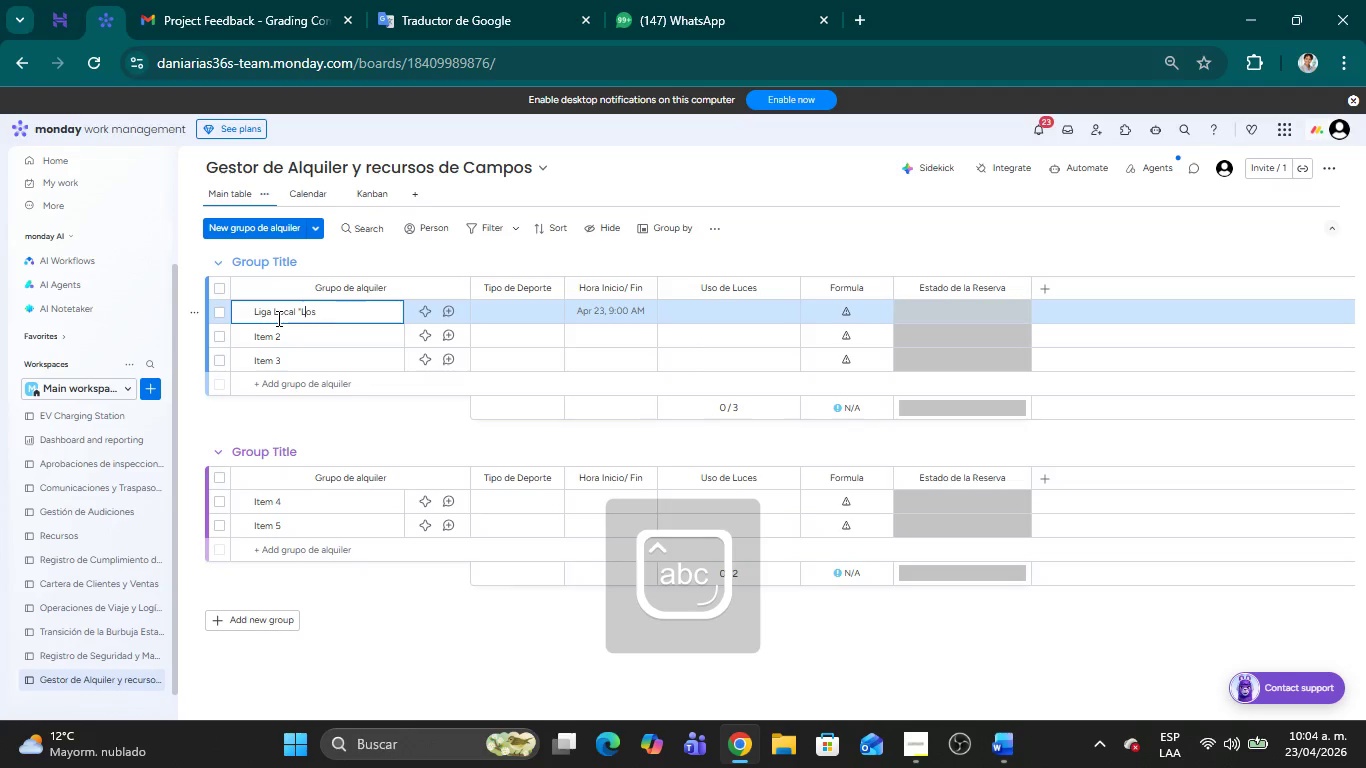 
key(ArrowRight)
 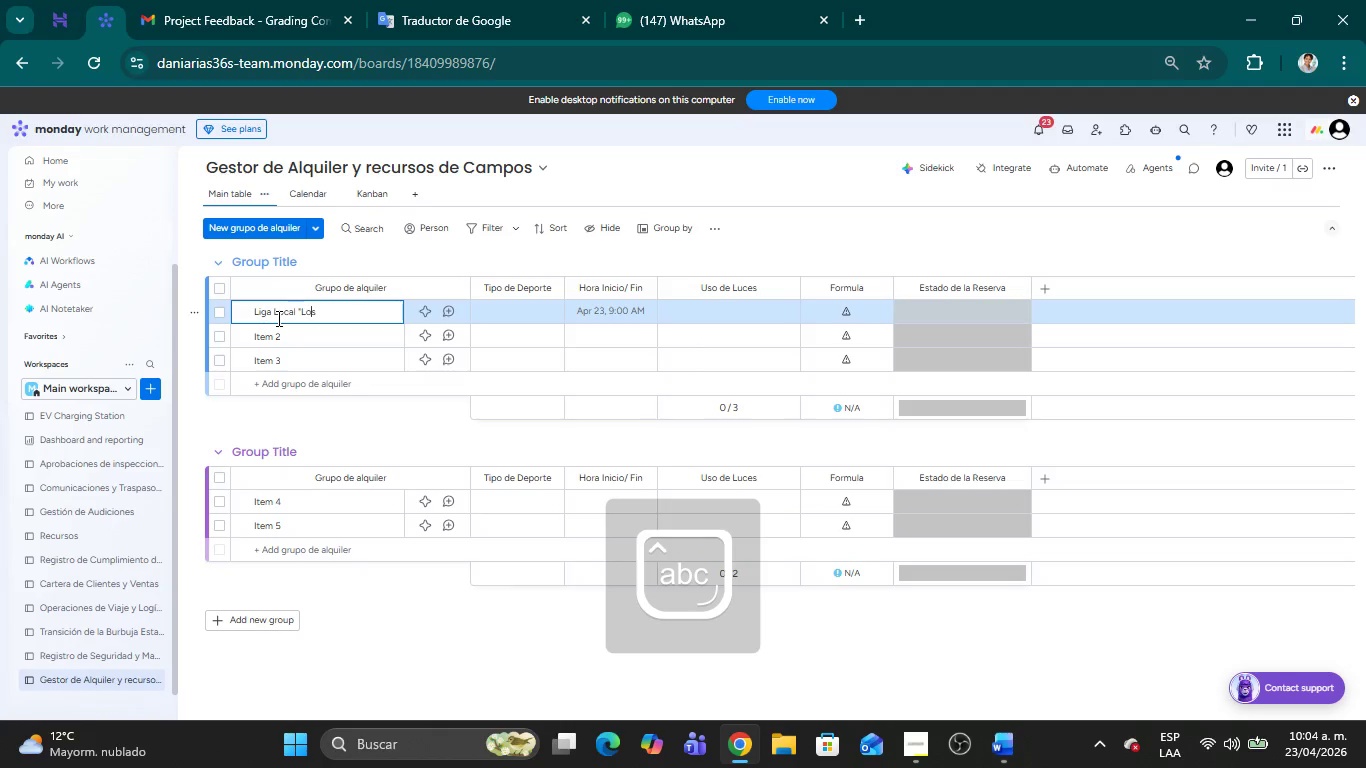 
key(ArrowRight)
 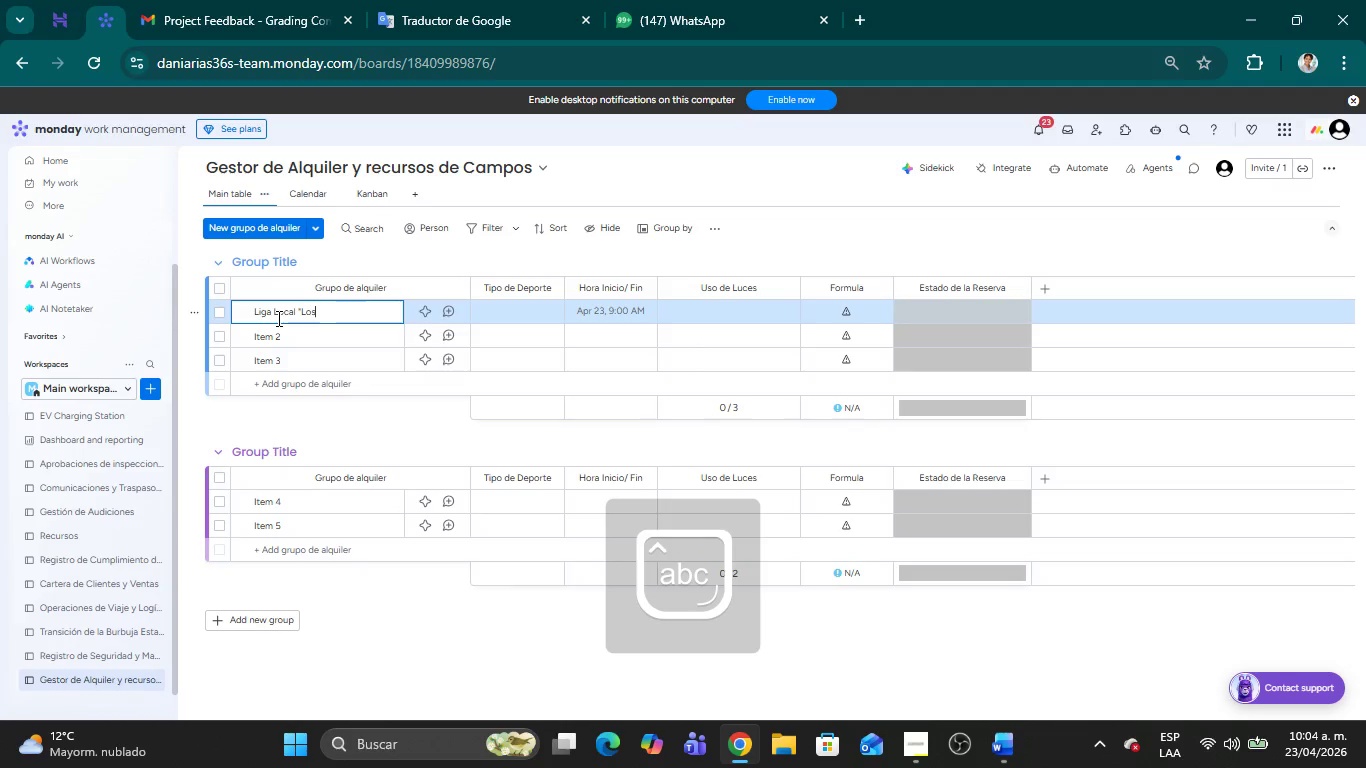 
type( Amigos@)
 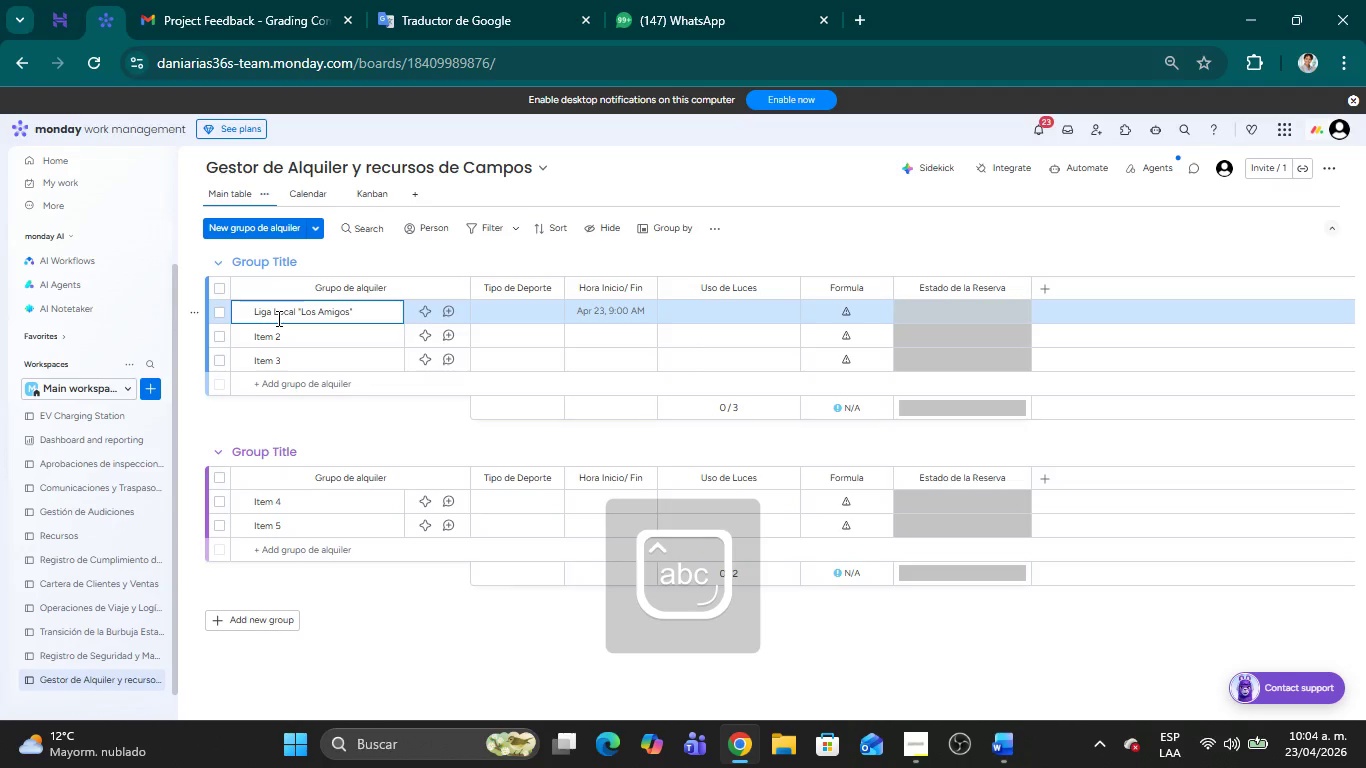 
left_click([272, 339])
 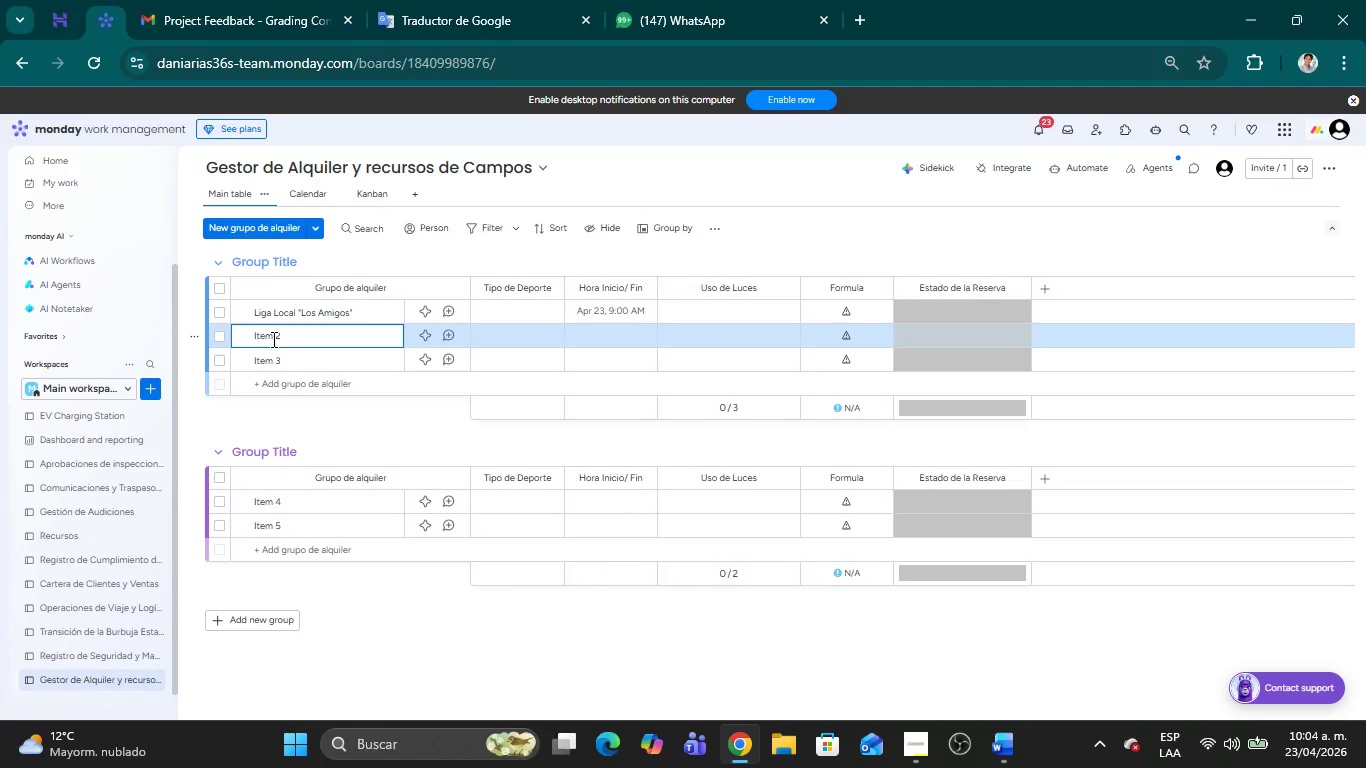 
key(Backspace)
type([Delete])
key(Backspace)
key(Backspace)
key(Backspace)
key(Backspace)
key(Backspace)
type(Club de )
key(Backspace)
key(Backspace)
key(Backspace)
type(Lacrro)
key(Backspace)
key(Backspace)
type(osse Juvenil)
 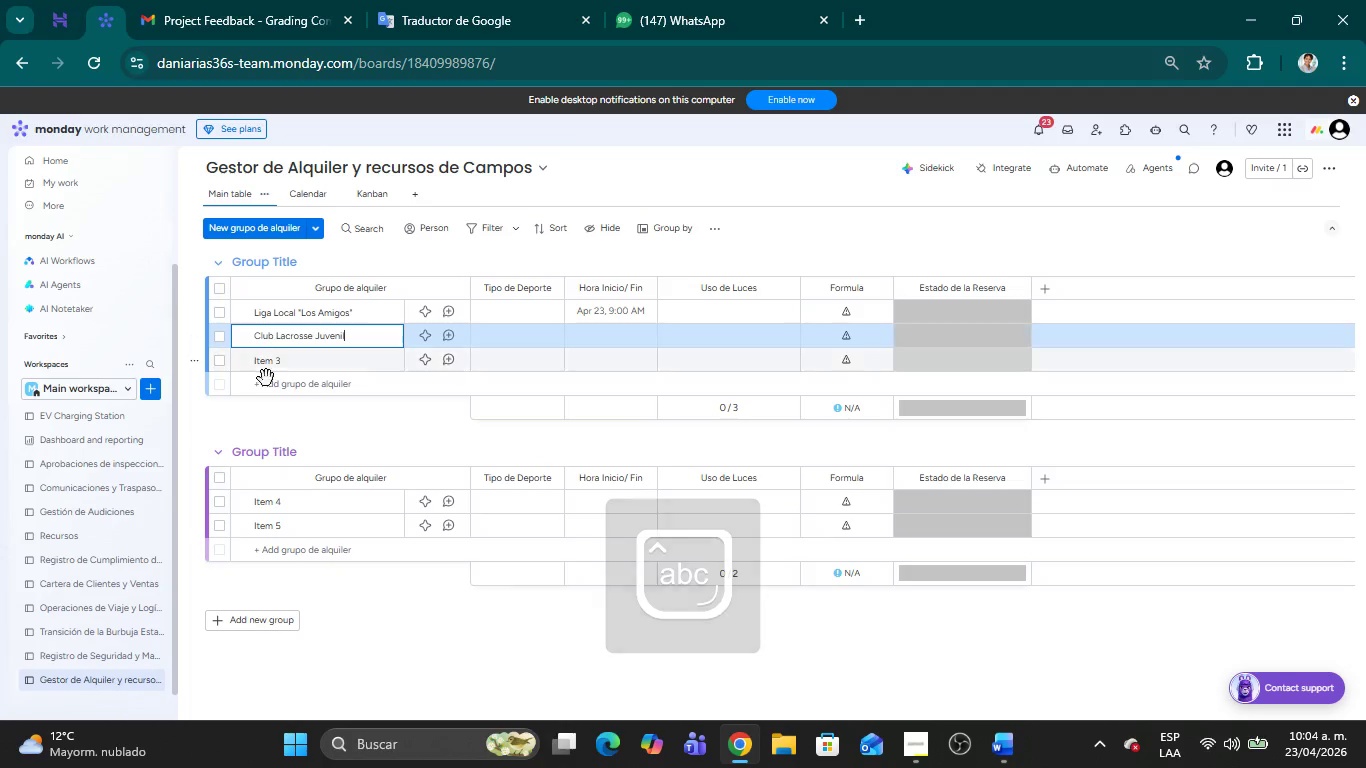 
left_click([268, 366])
 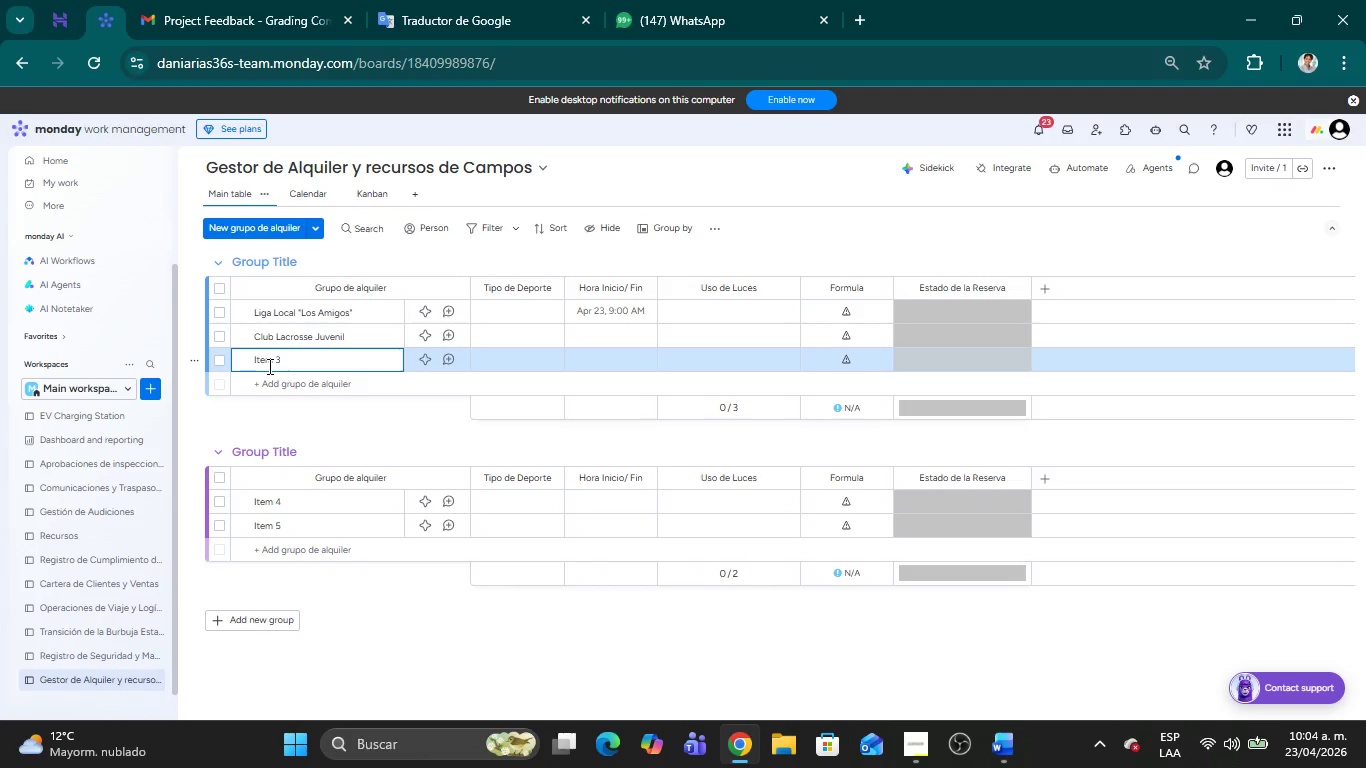 
key(Backspace)
key(Backspace)
key(Backspace)
key(Backspace)
key(Backspace)
key(Backspace)
type(A e)
key(Backspace)
key(Backspace)
type(cademia de s)
key(Backspace)
key(Backspace)
key(Backspace)
key(Backspace)
type(Soo)
key(Backspace)
type(ccer Pro)
 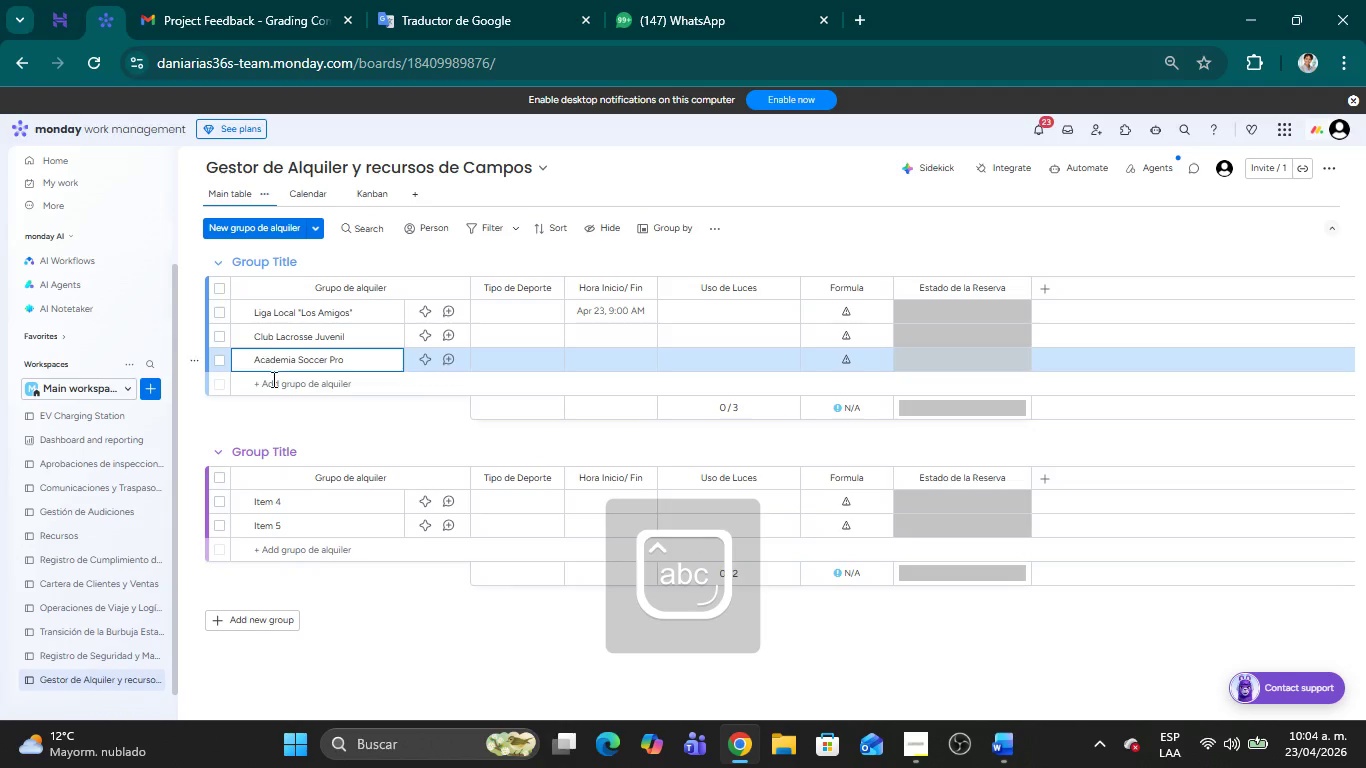 
left_click([274, 380])
 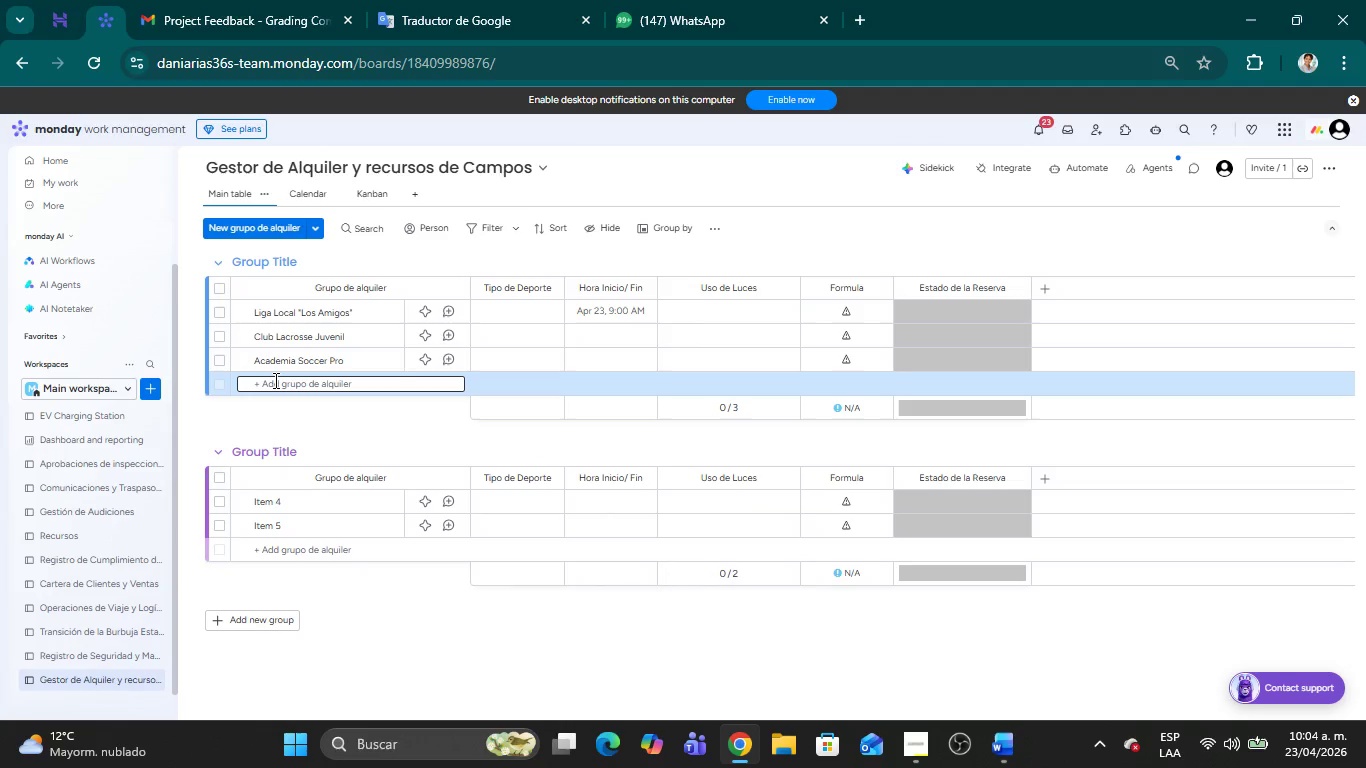 
type(Rugby Club Regional )
 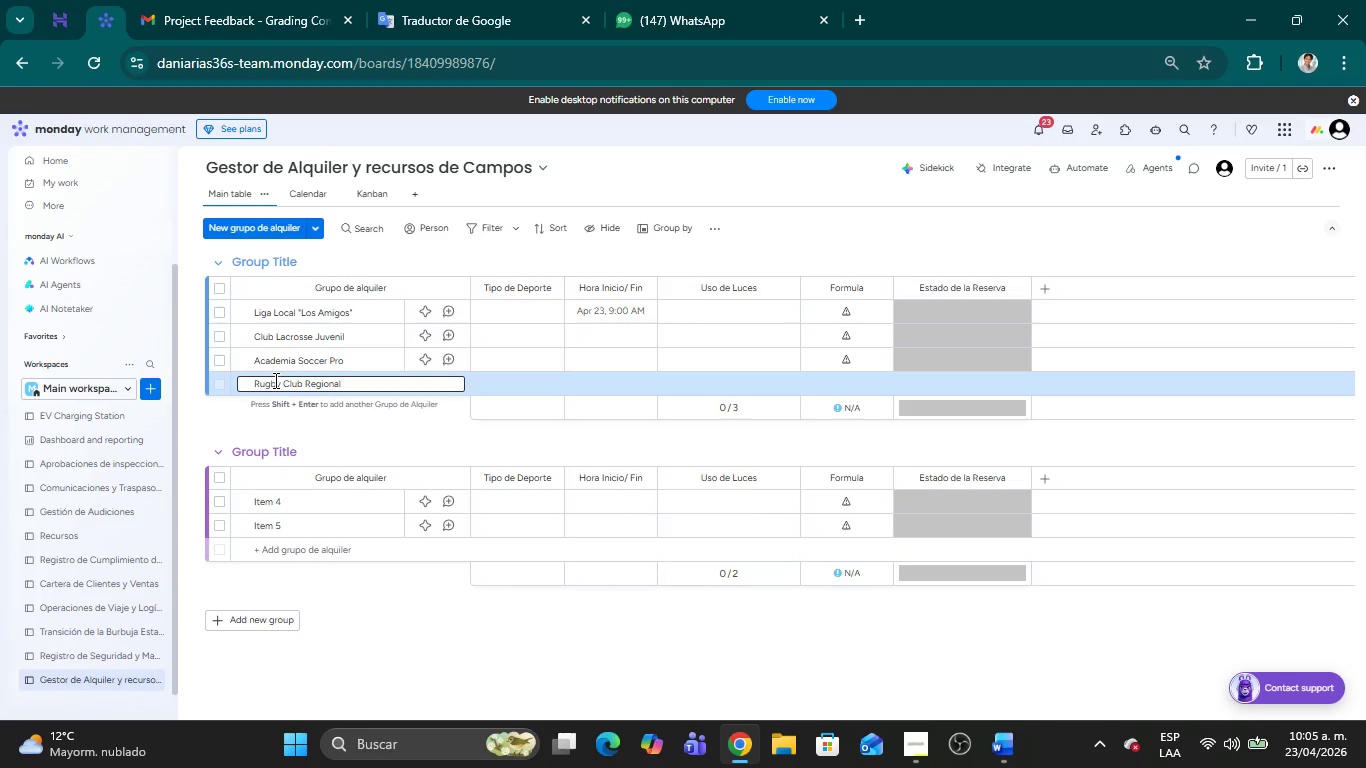 
left_click([271, 403])
 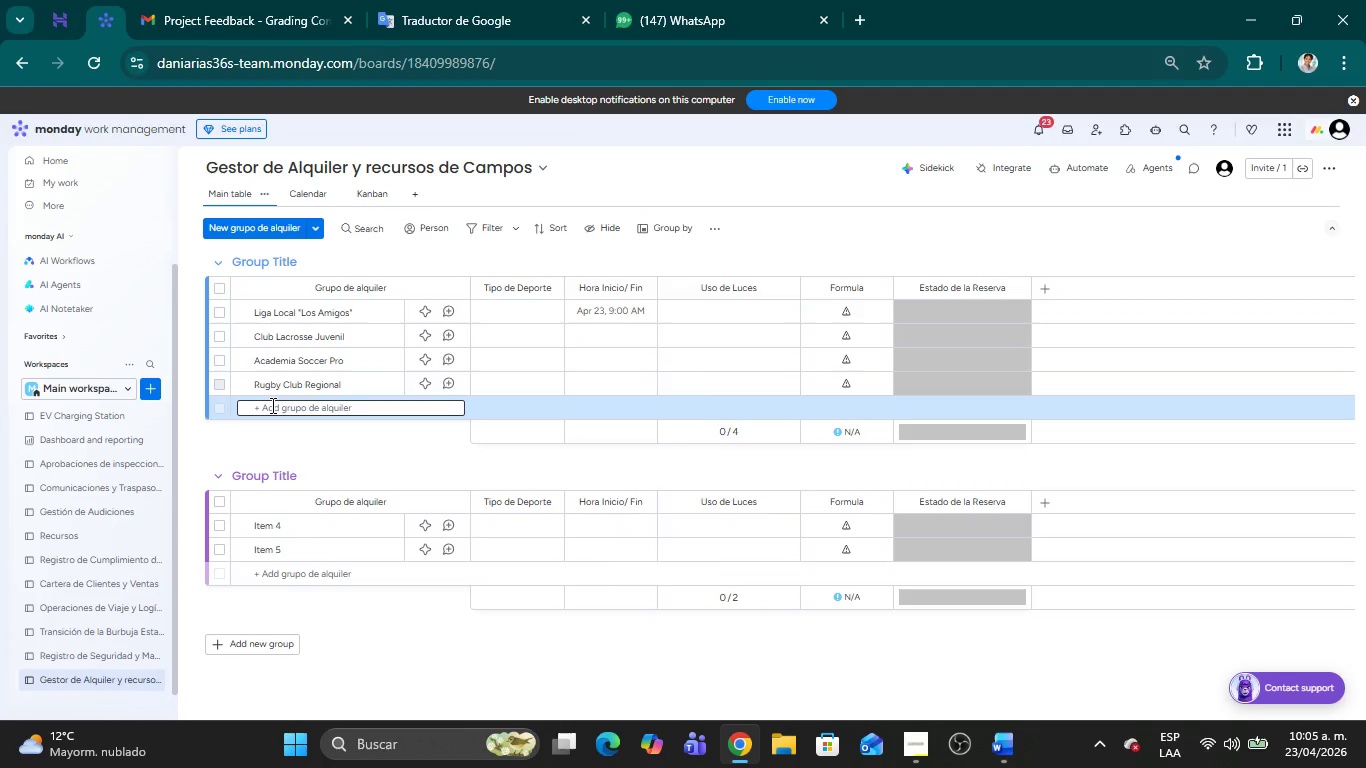 
left_click([271, 405])
 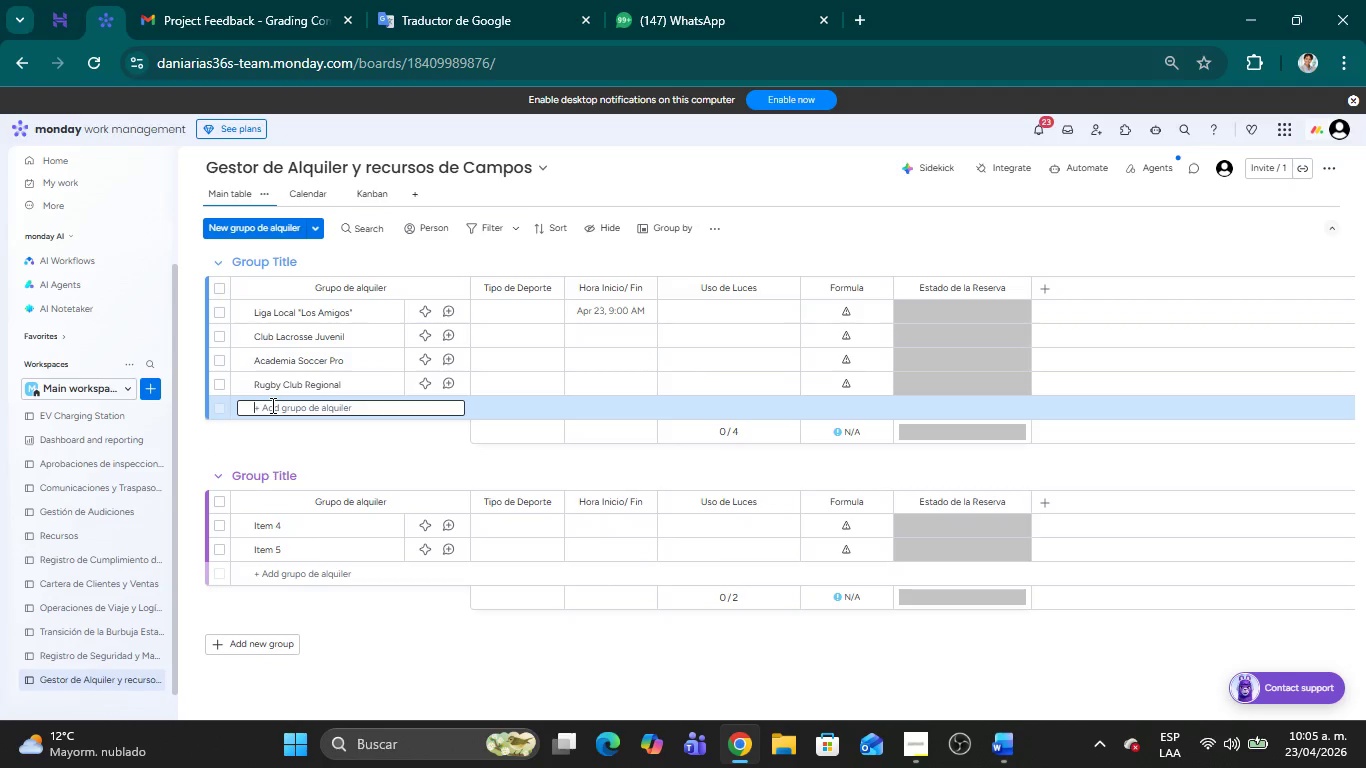 
type(Entrenamiento Porteros )
 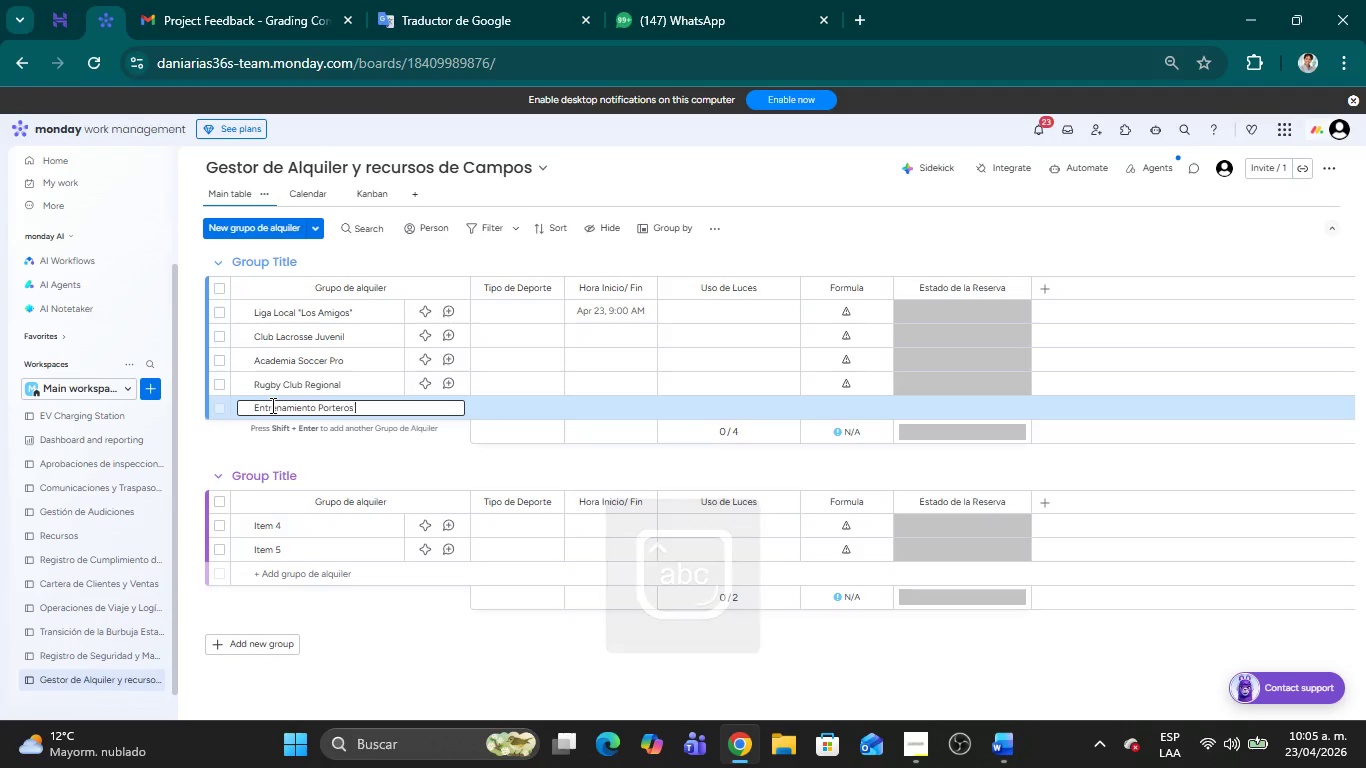 
key(Shift+Enter)
 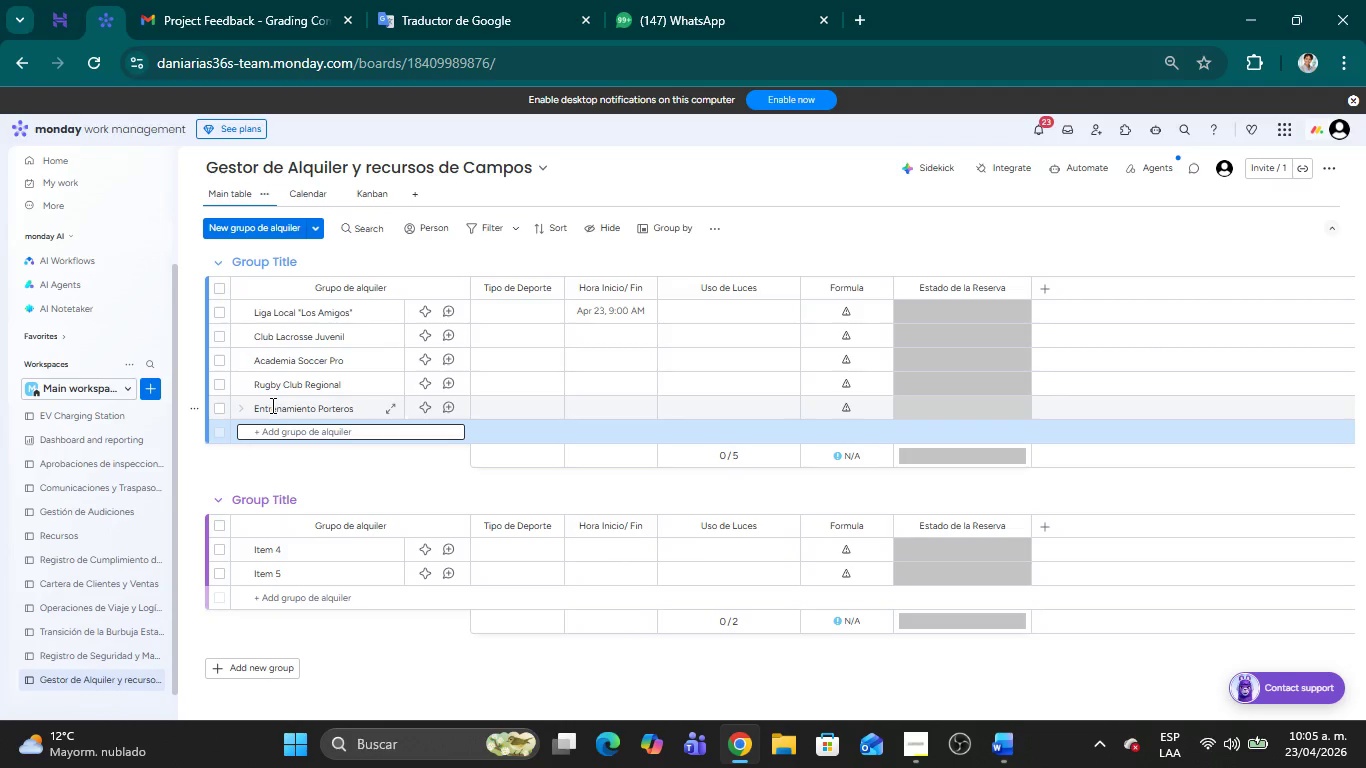 
type(Torneo Relampago )
 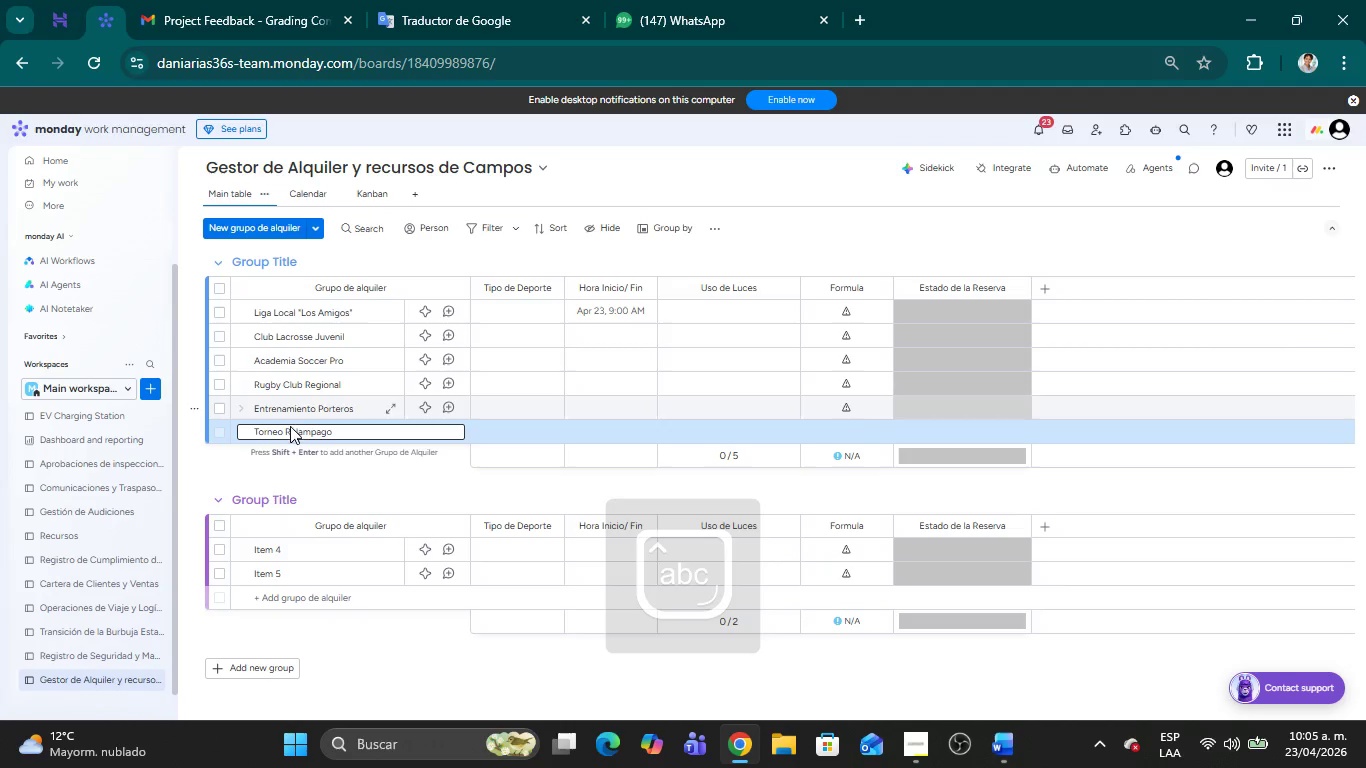 
left_click([297, 432])
 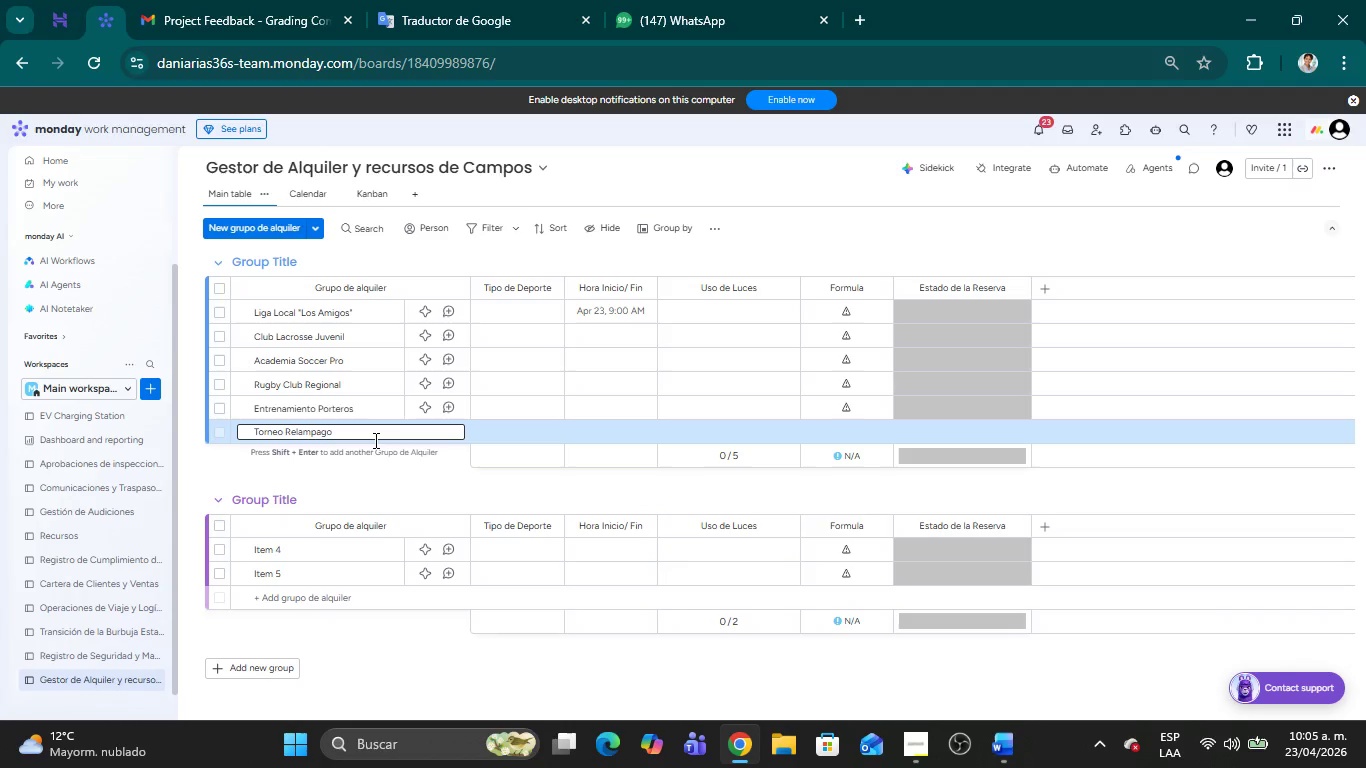 
key(ArrowRight)
 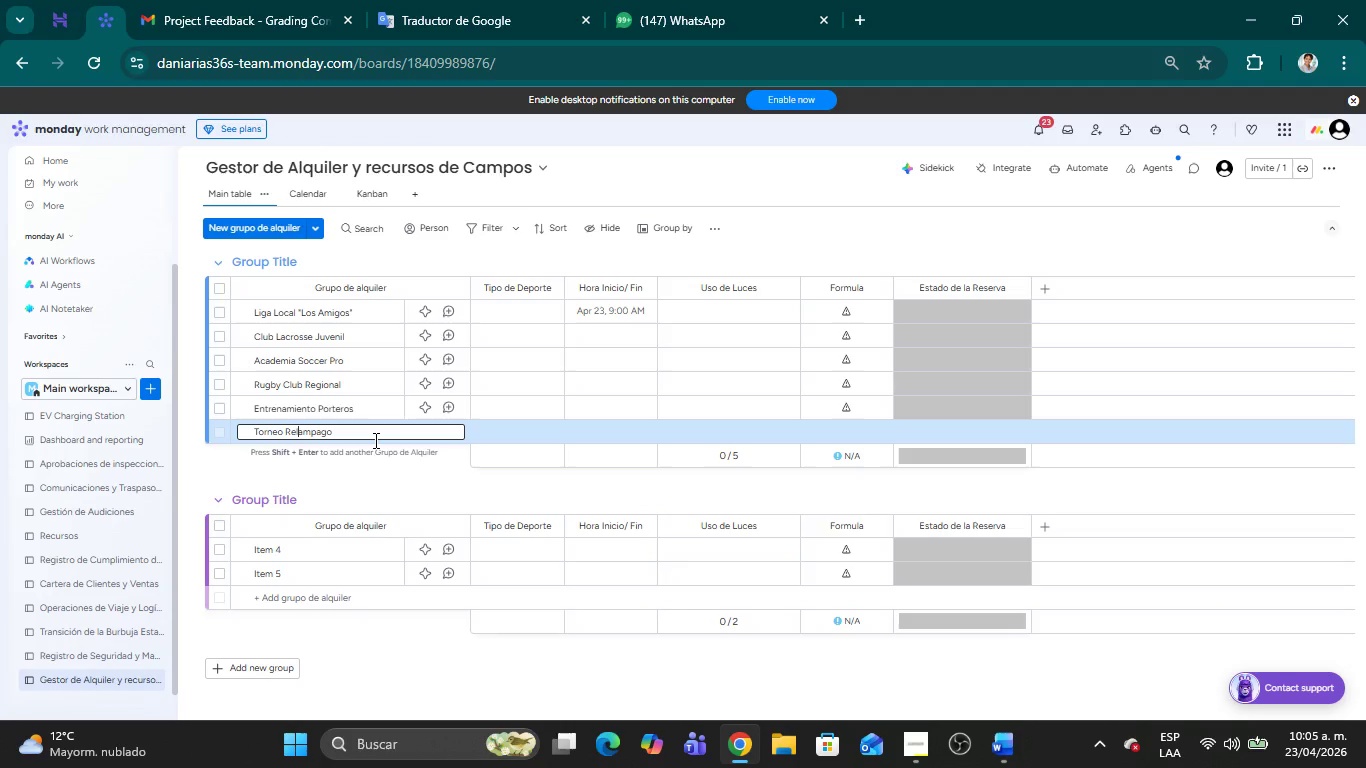 
key(ArrowRight)
 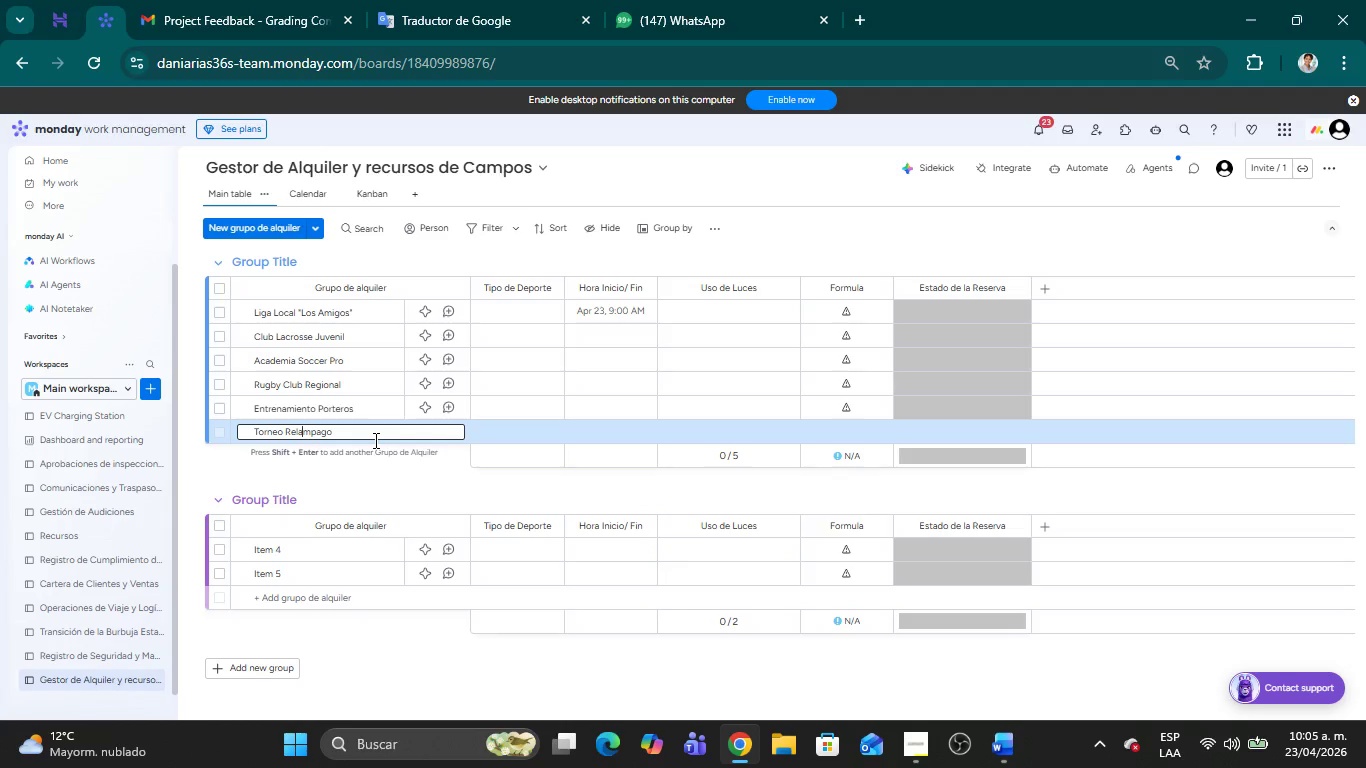 
key(Backspace)
 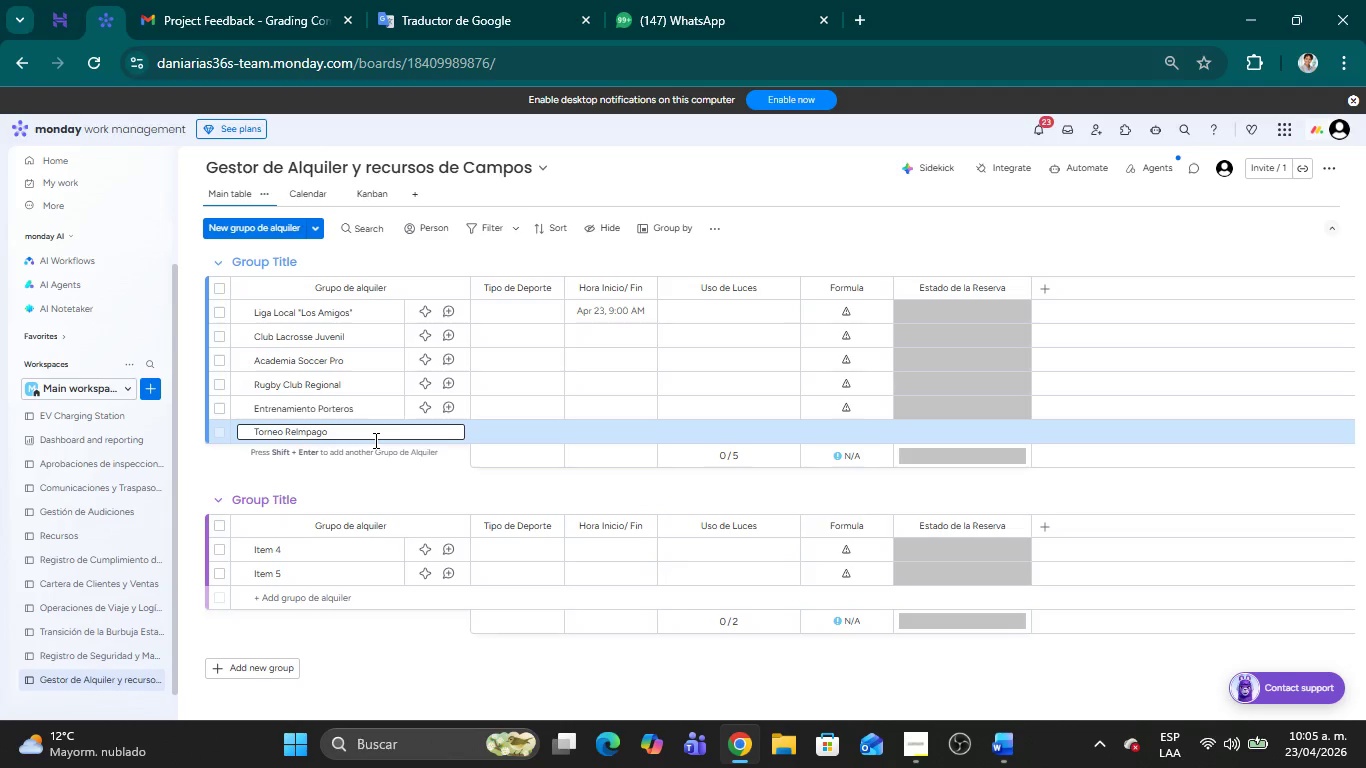 
key(Semicolon)
 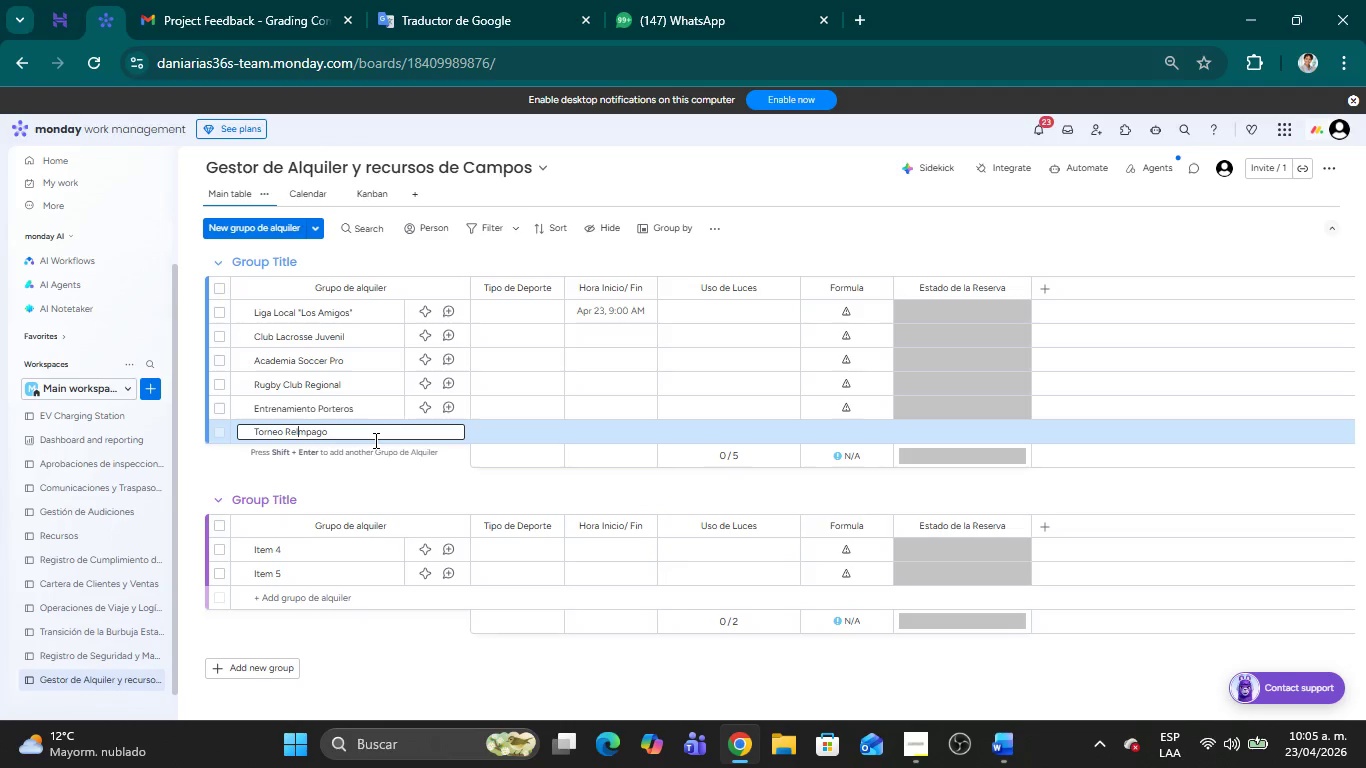 
key(A)
 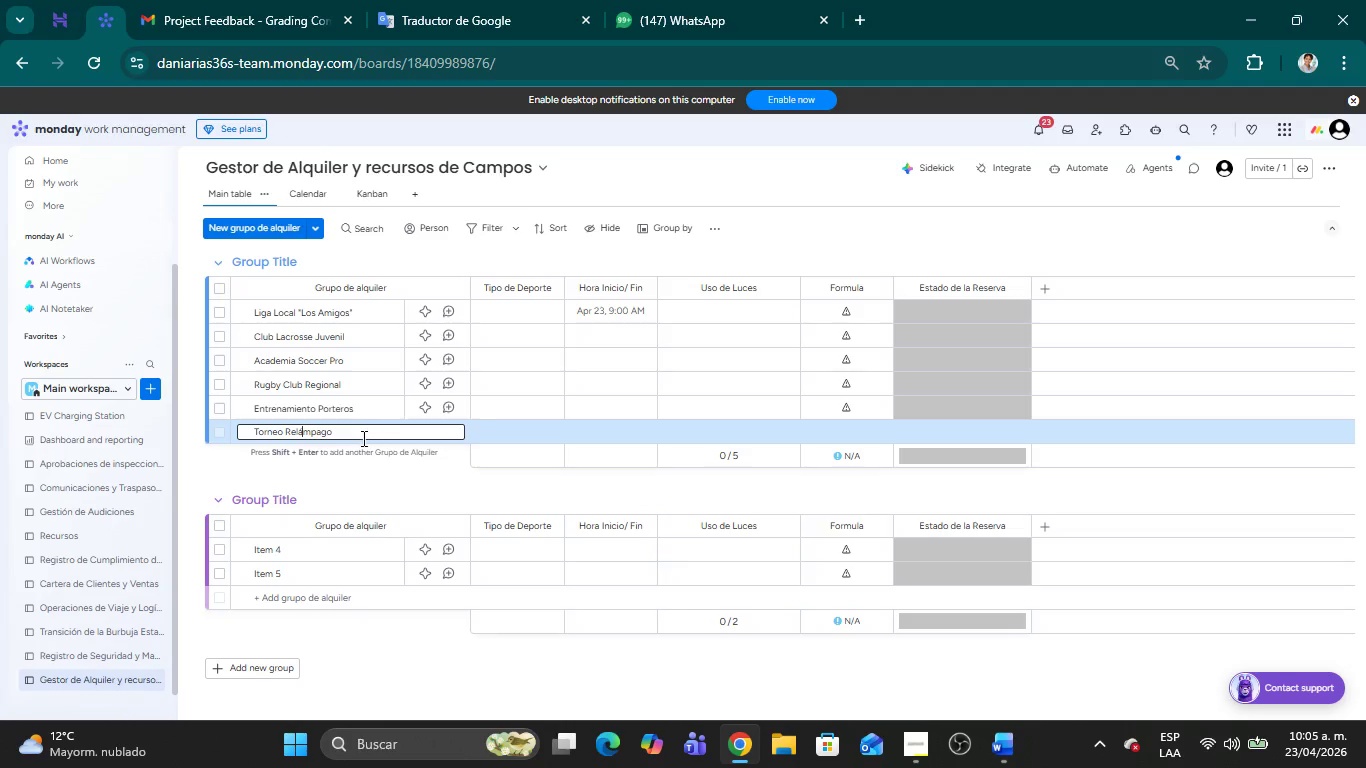 
left_click([362, 437])
 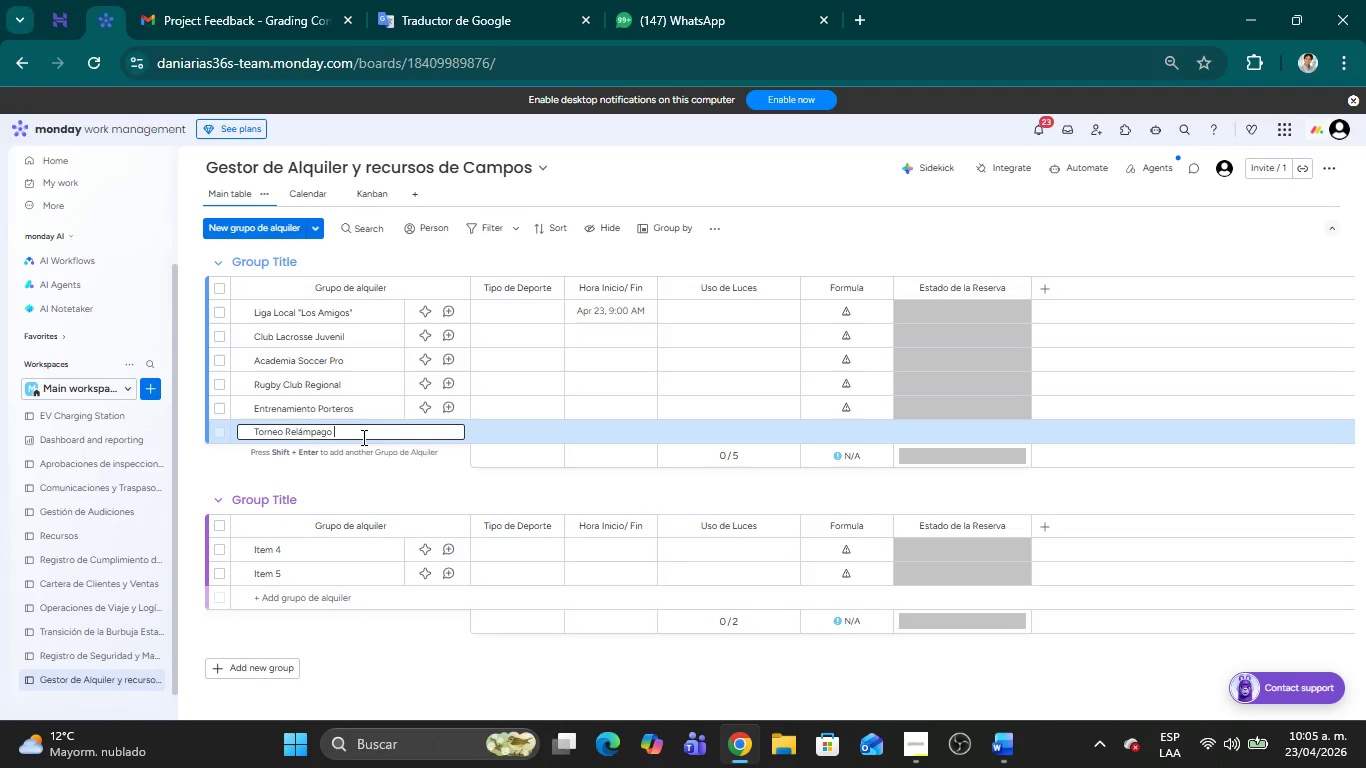 
key(Shift+ShiftLeft)
 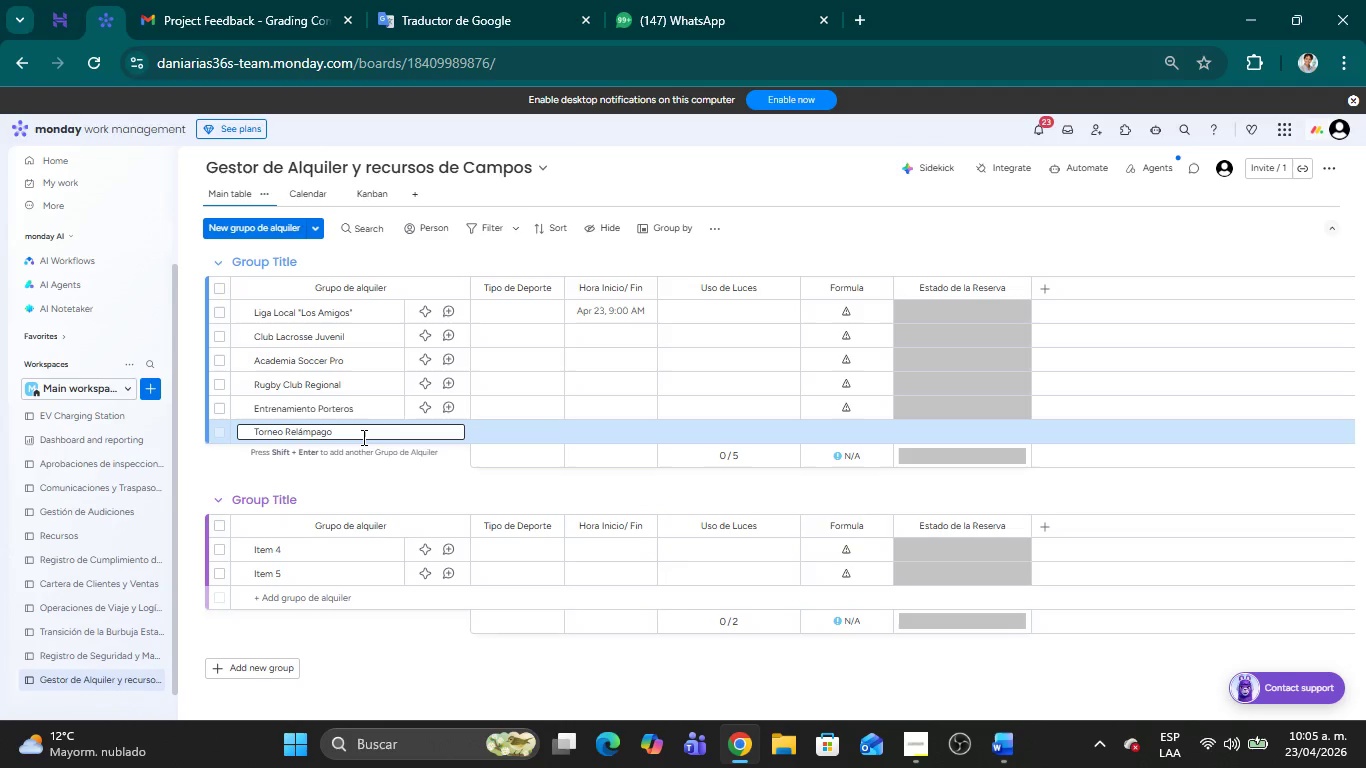 
key(Shift+Enter)
 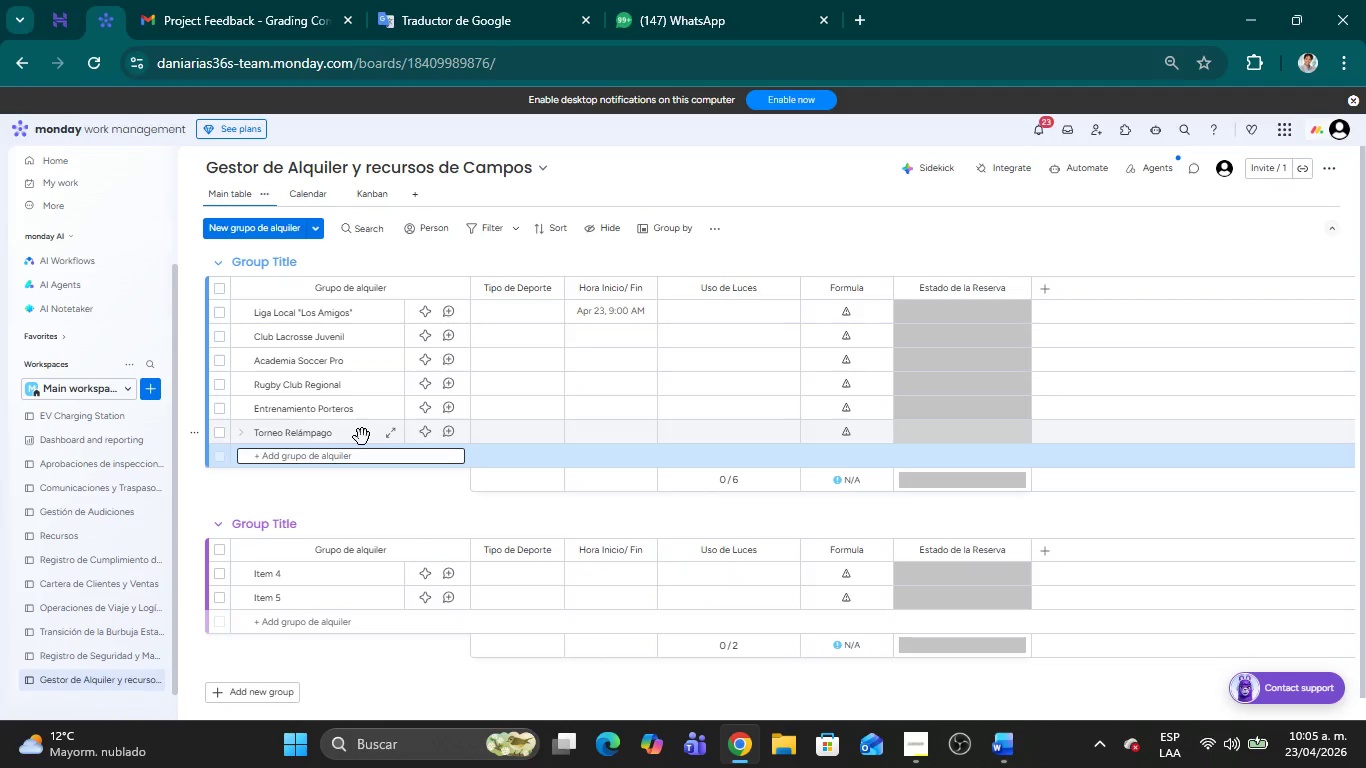 
type(Pr;actica Nocturna Seniors)
 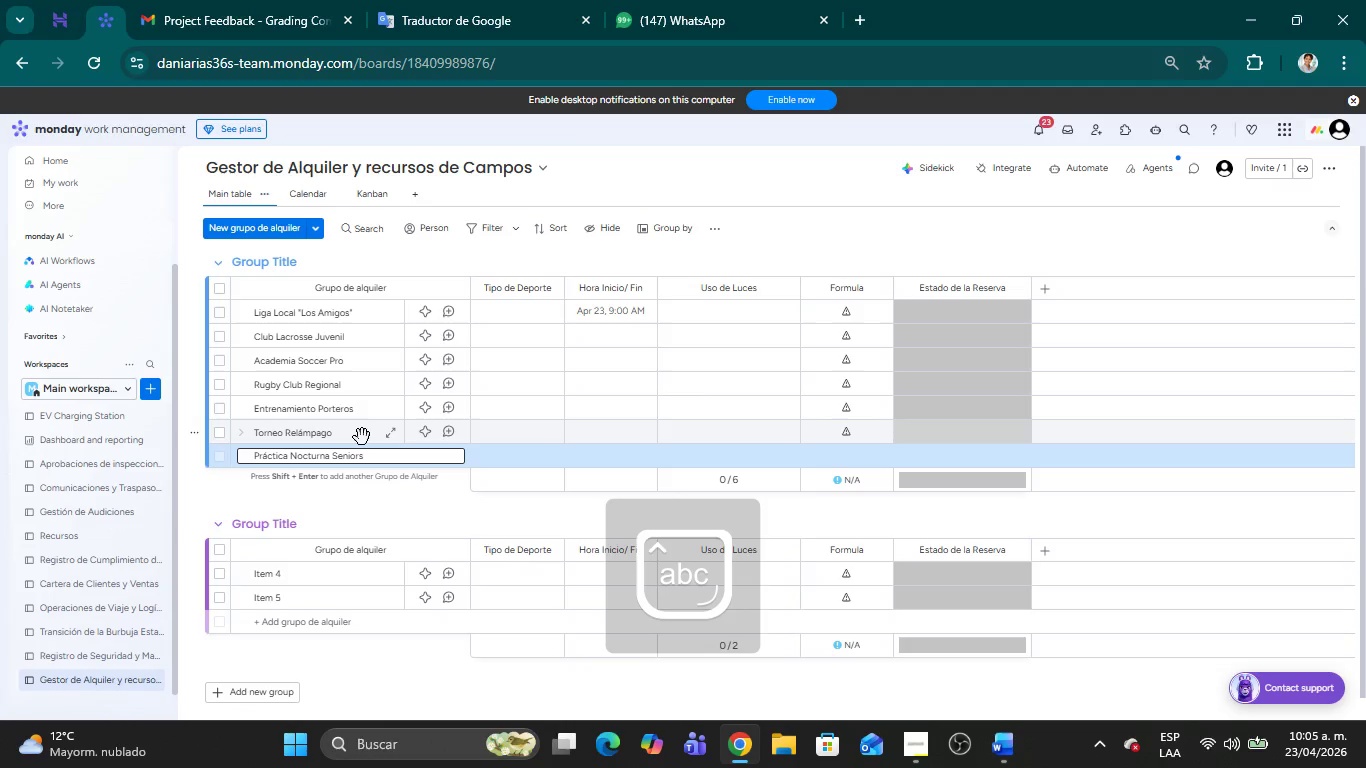 
key(Shift+Enter)
 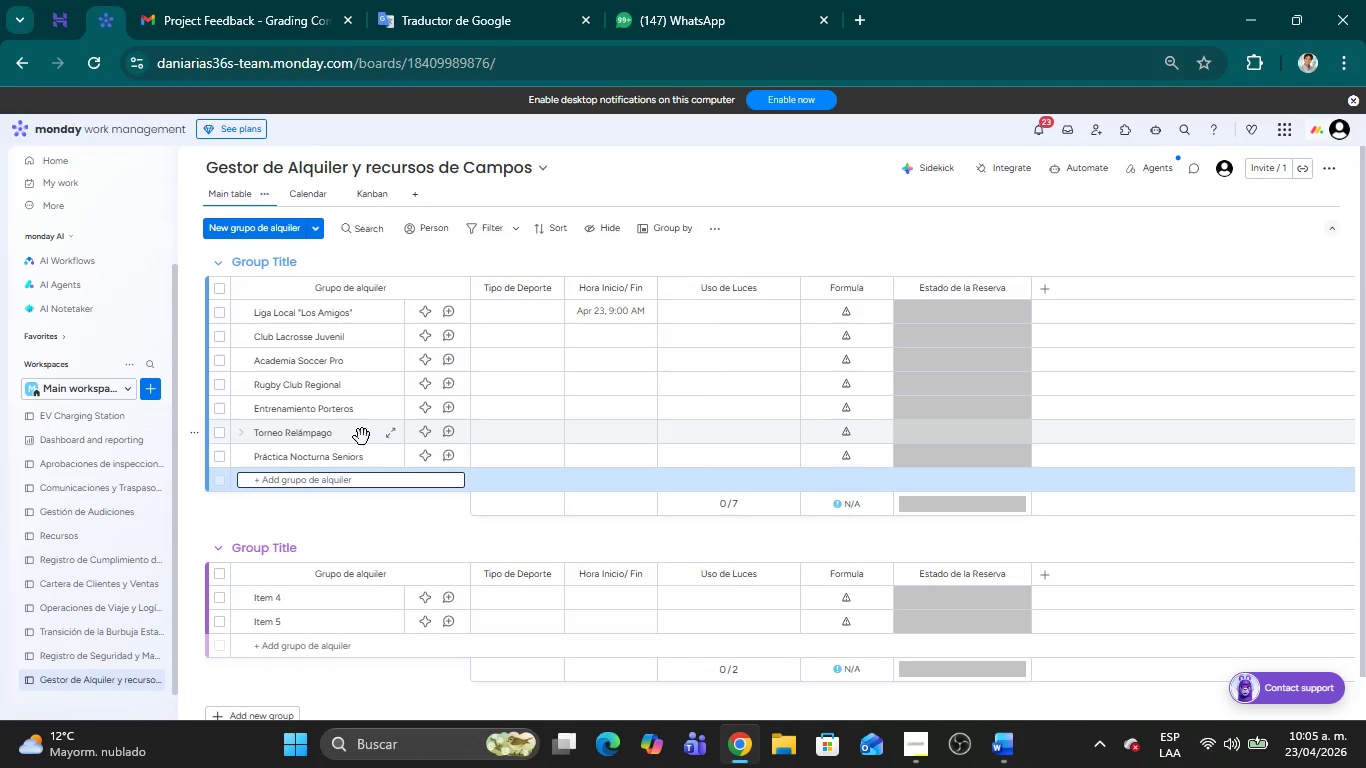 
type(Escuela Miuni)
key(Backspace)
key(Backspace)
key(Backspace)
key(Backspace)
type(unicipal )
 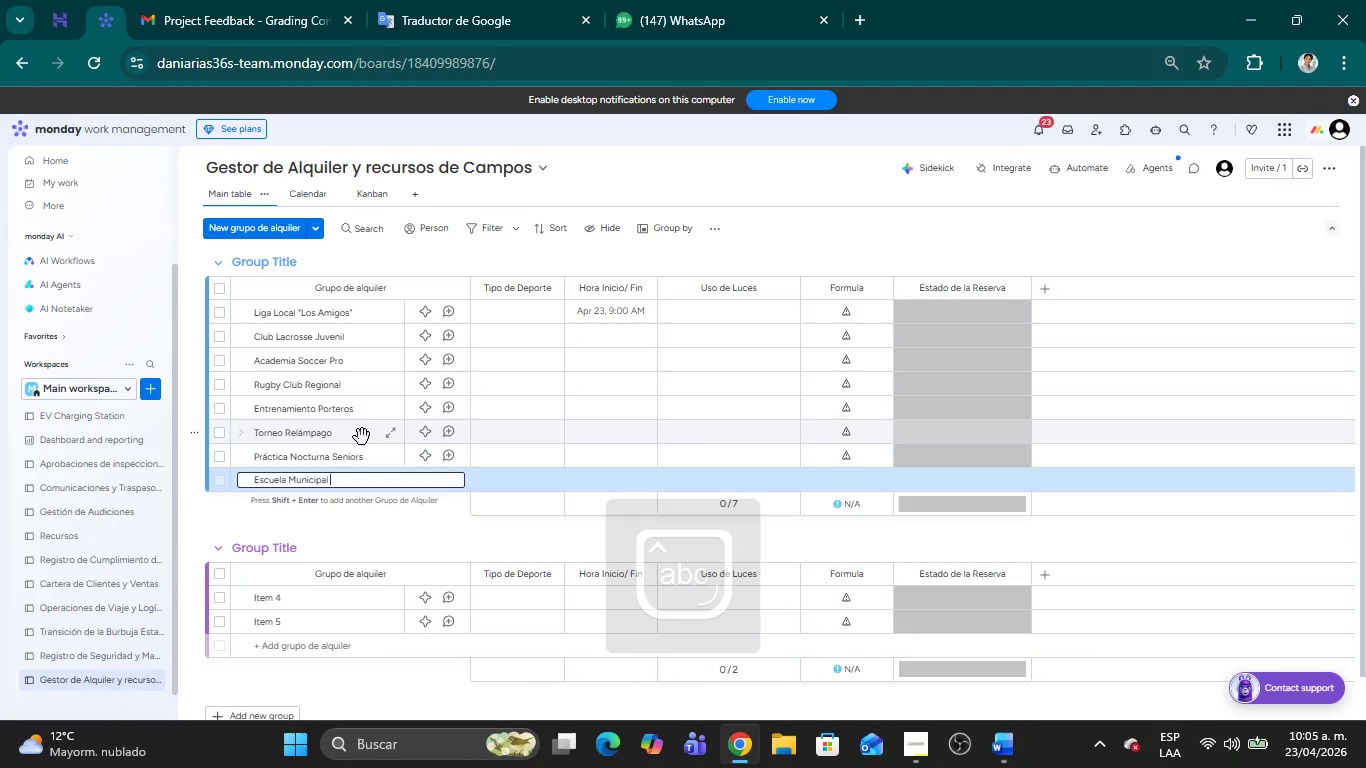 
key(Shift+Enter)
 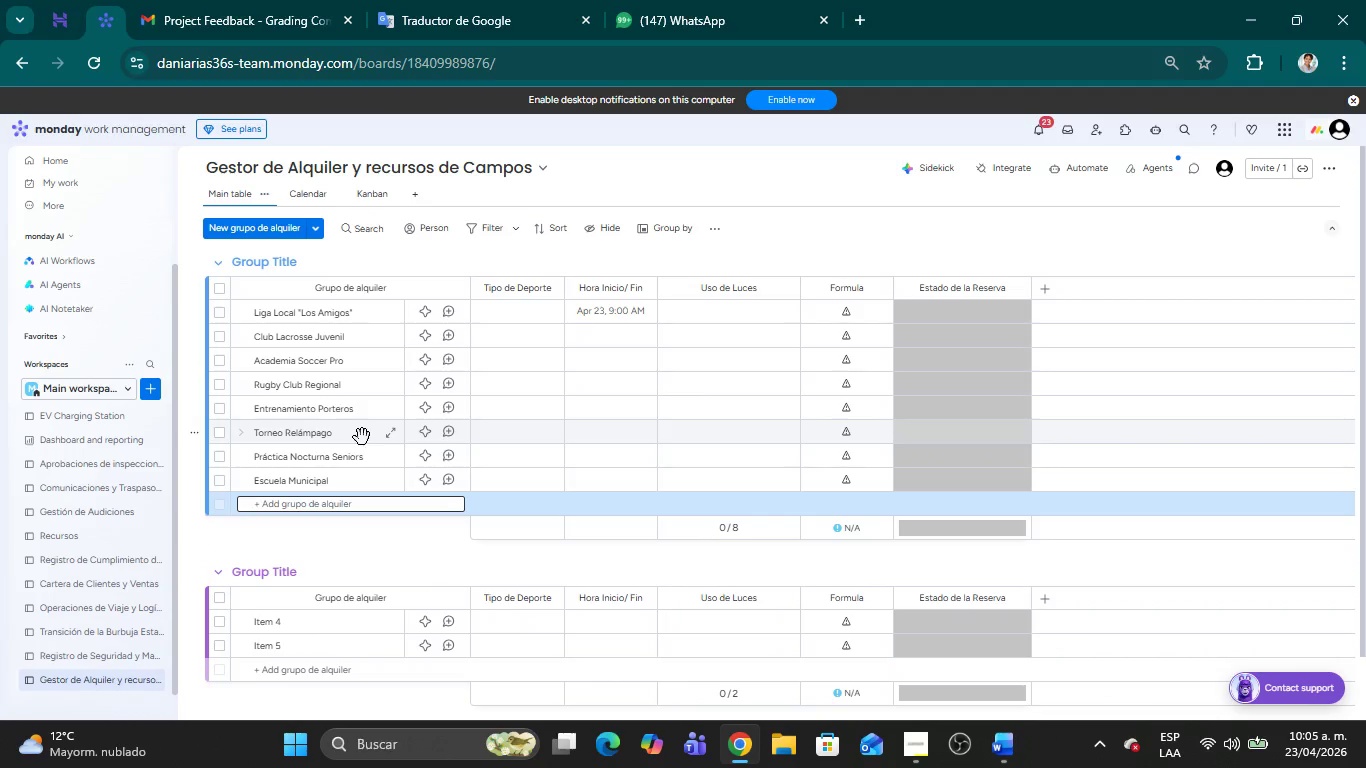 
type(Liga Femenina Elite)
 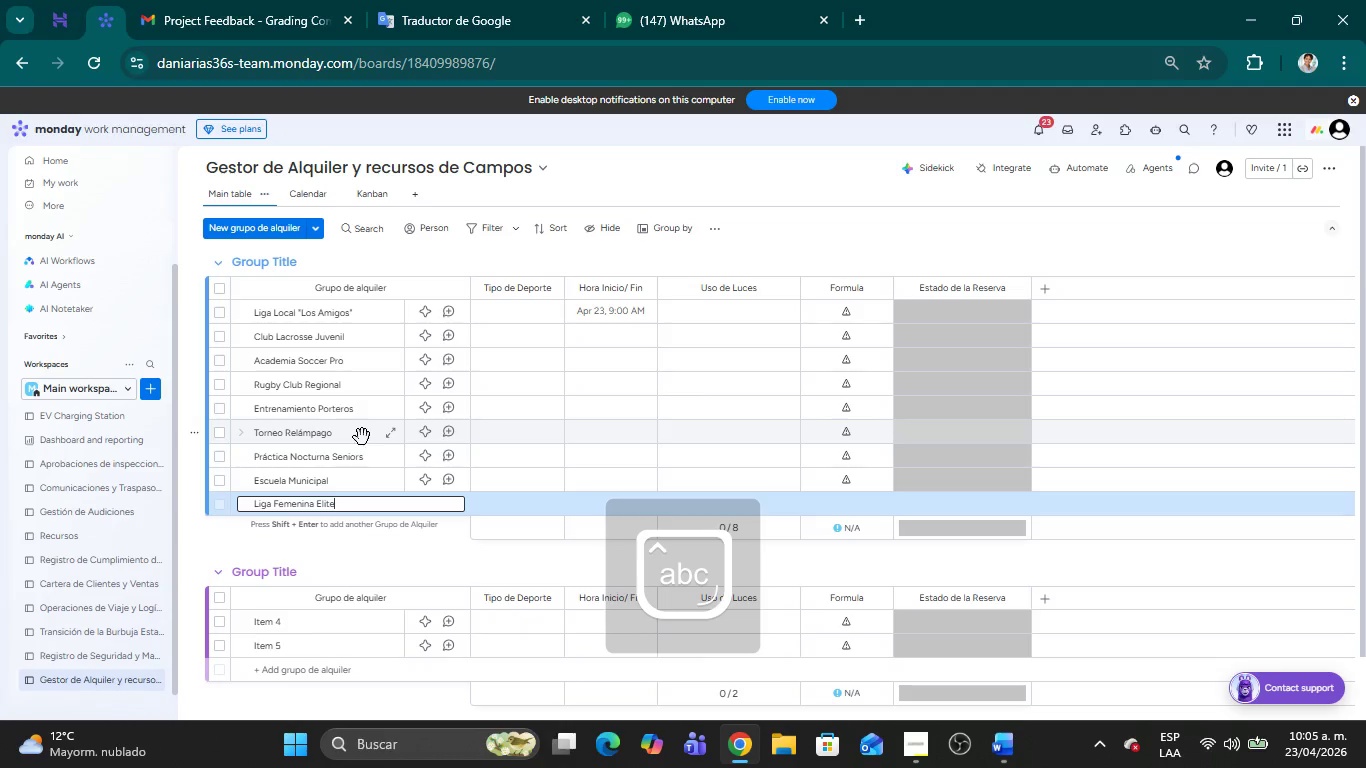 
key(Shift+Enter)
 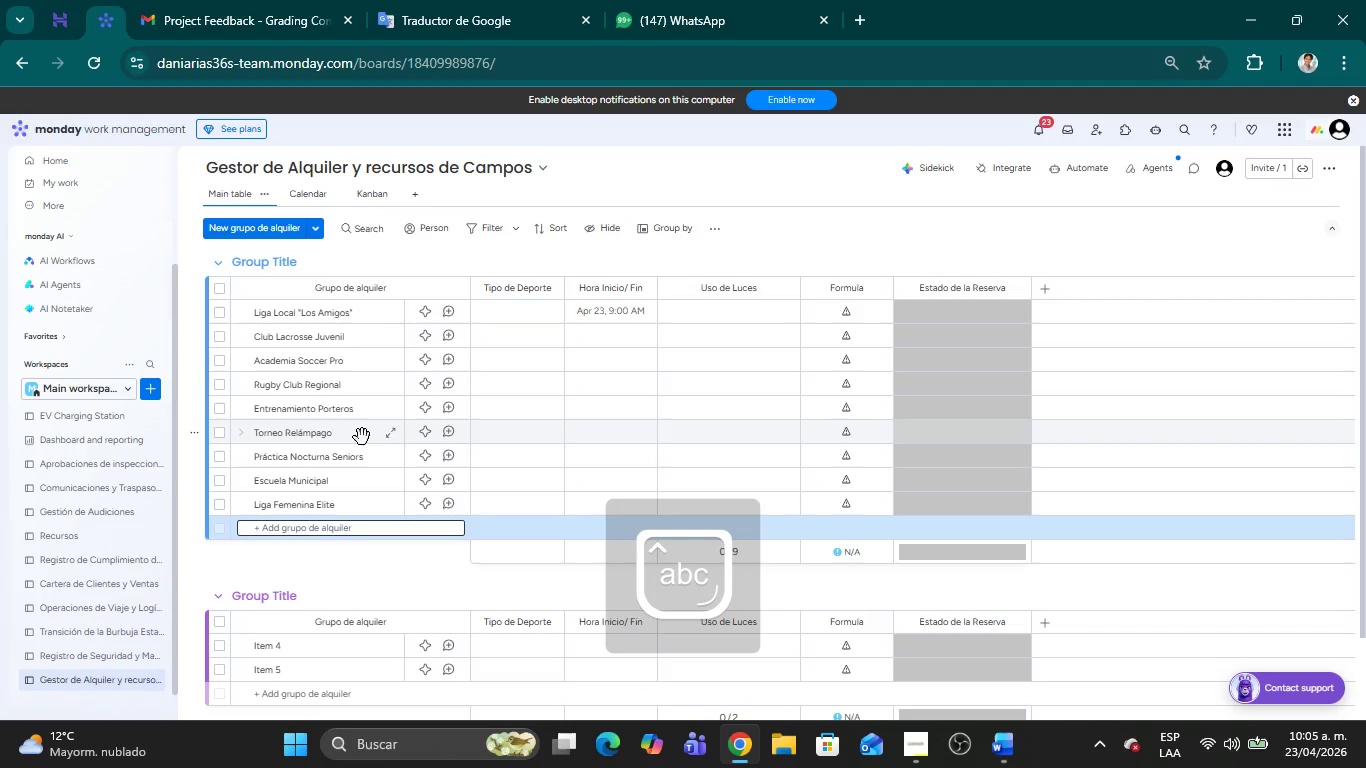 
type(Campamento de Verano)
 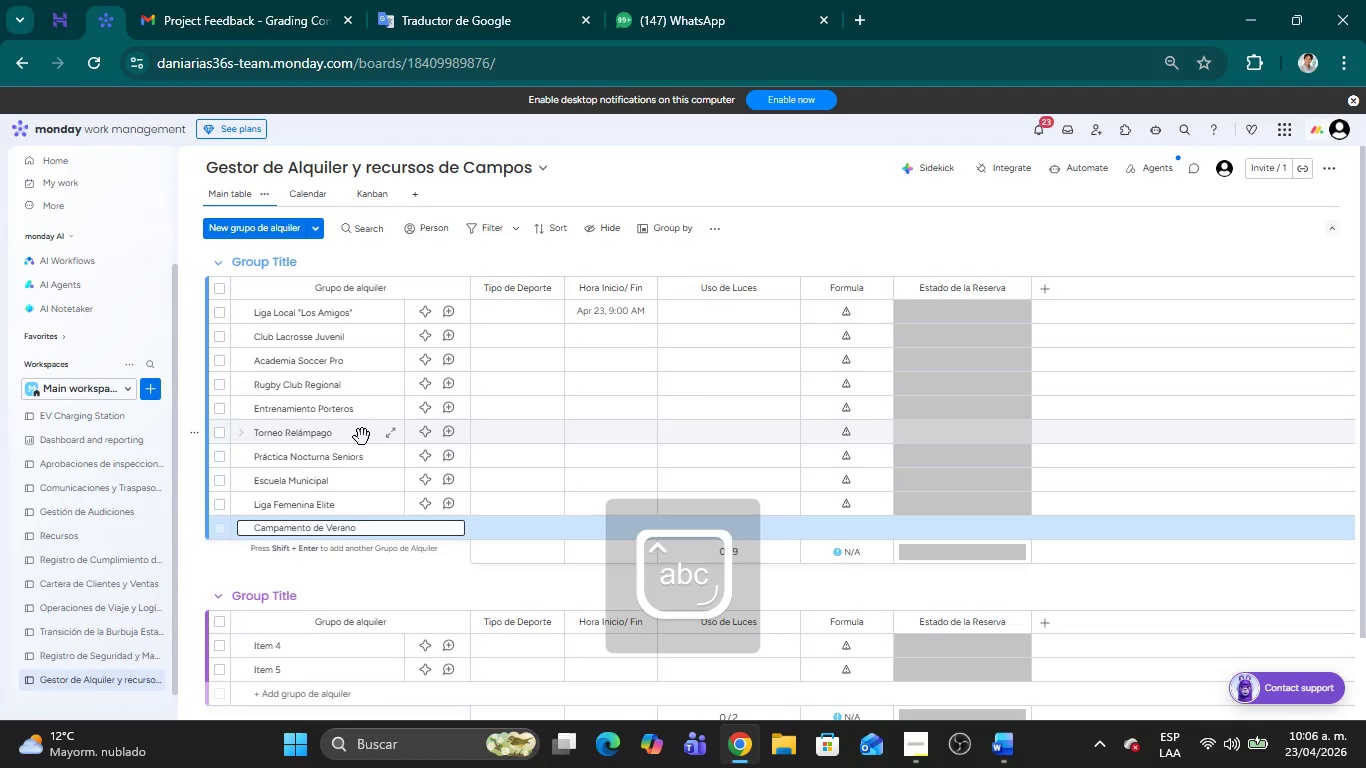 
key(Shift+Enter)
 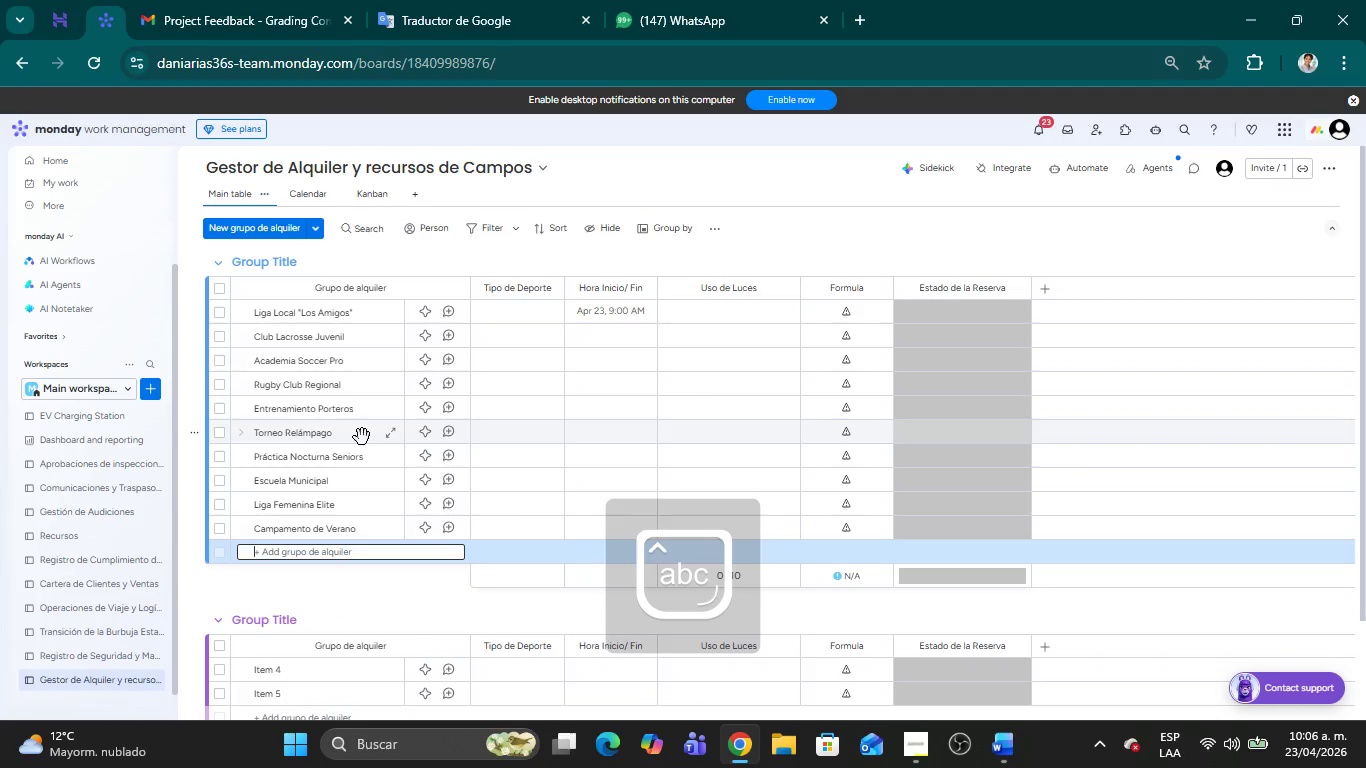 
type(Selee)
key(Backspace)
type(cci;on Regin)
key(Backspace)
type(oa)
key(Backspace)
type(nal Rub)
key(Backspace)
type(gby)
 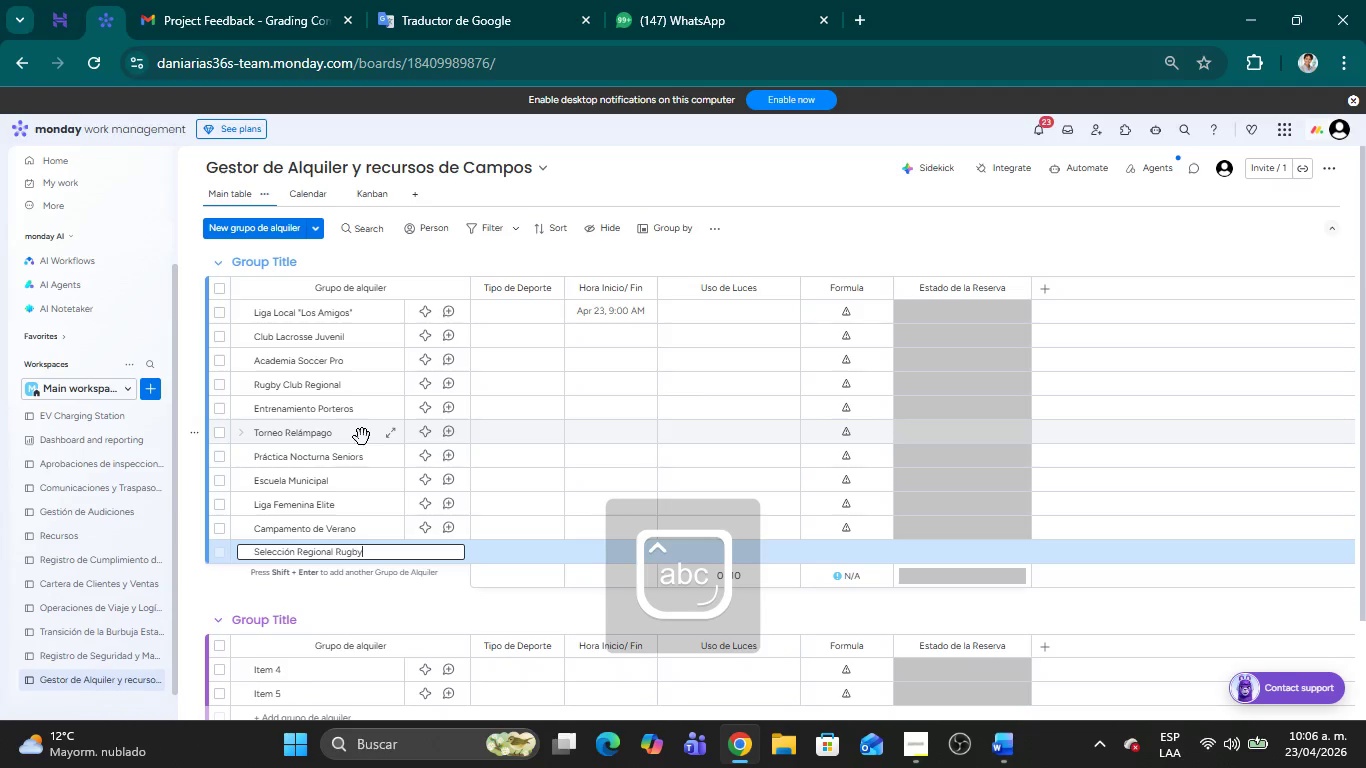 
key(Shift+Enter)
 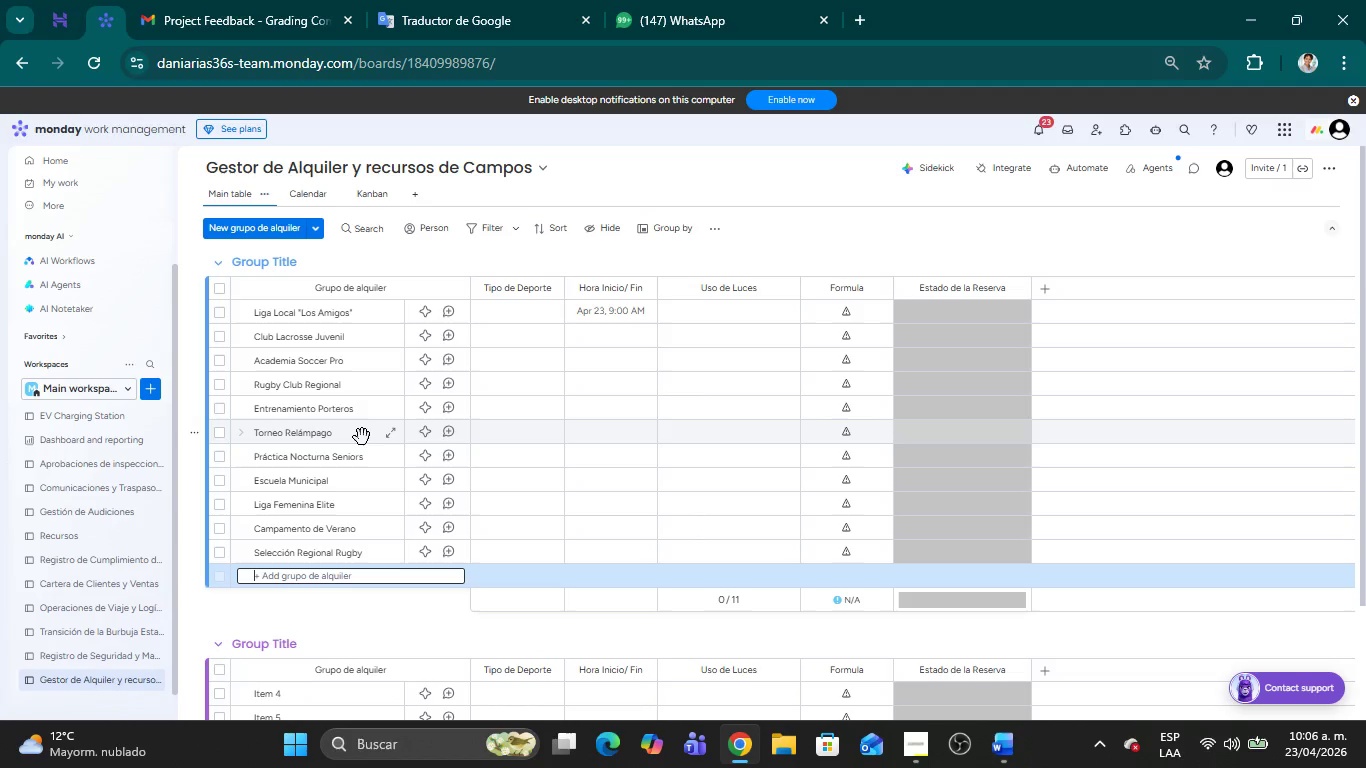 
wait(7.84)
 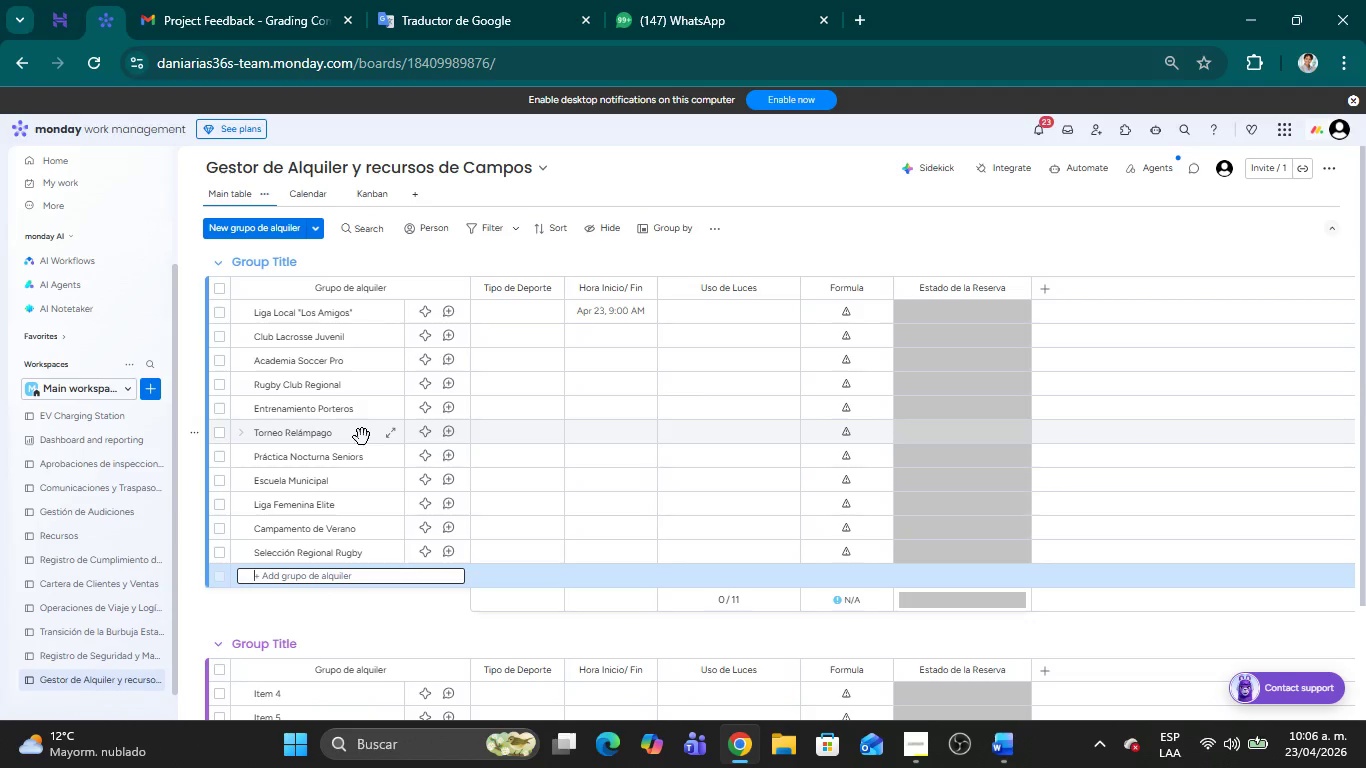 
type(Coach Personal )
 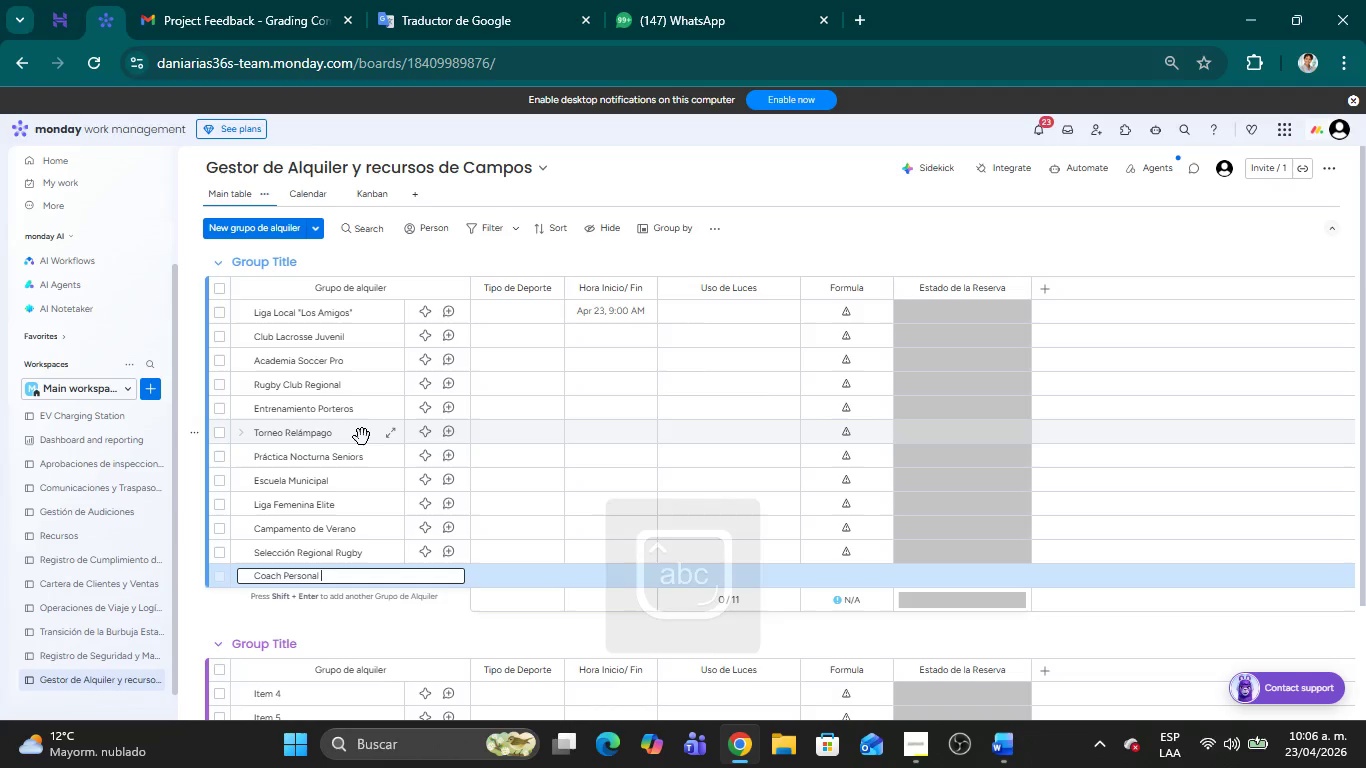 
type(Smith )
 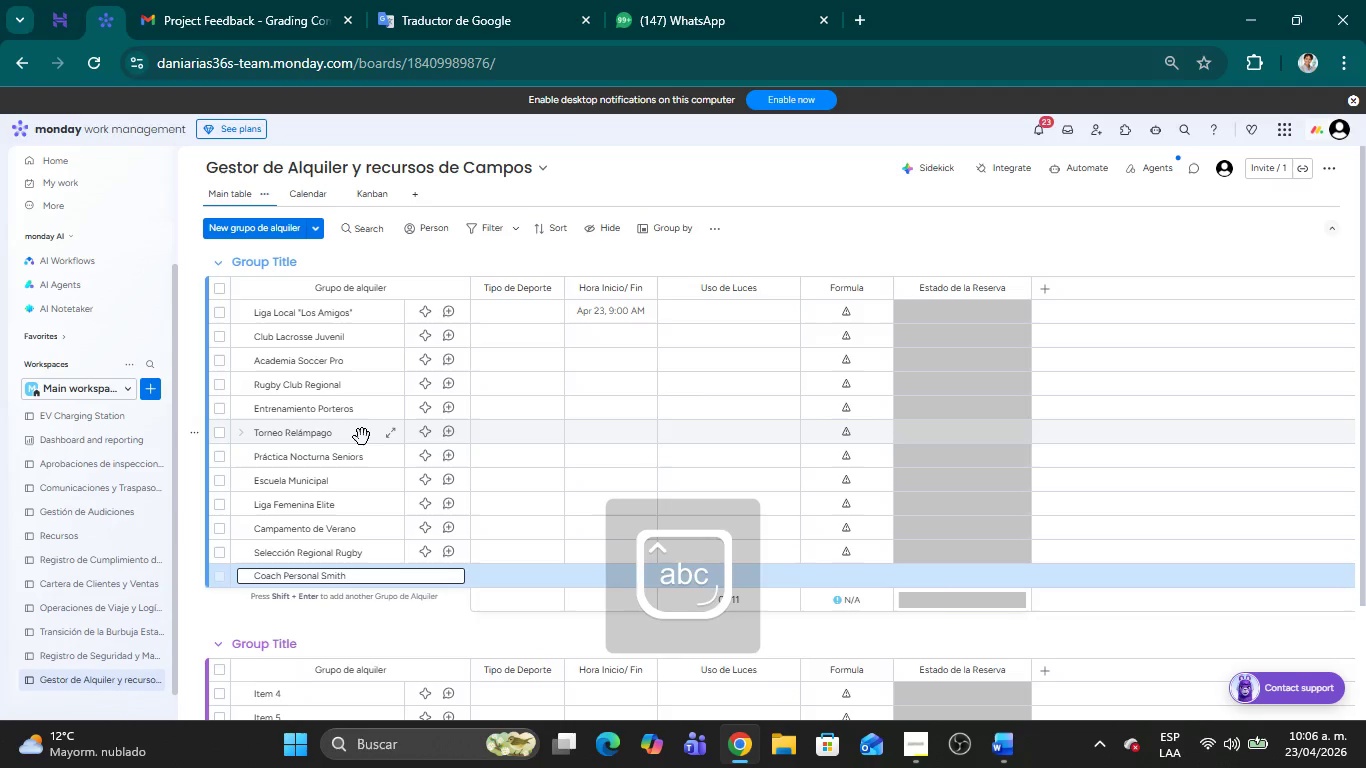 
key(Shift+Enter)
 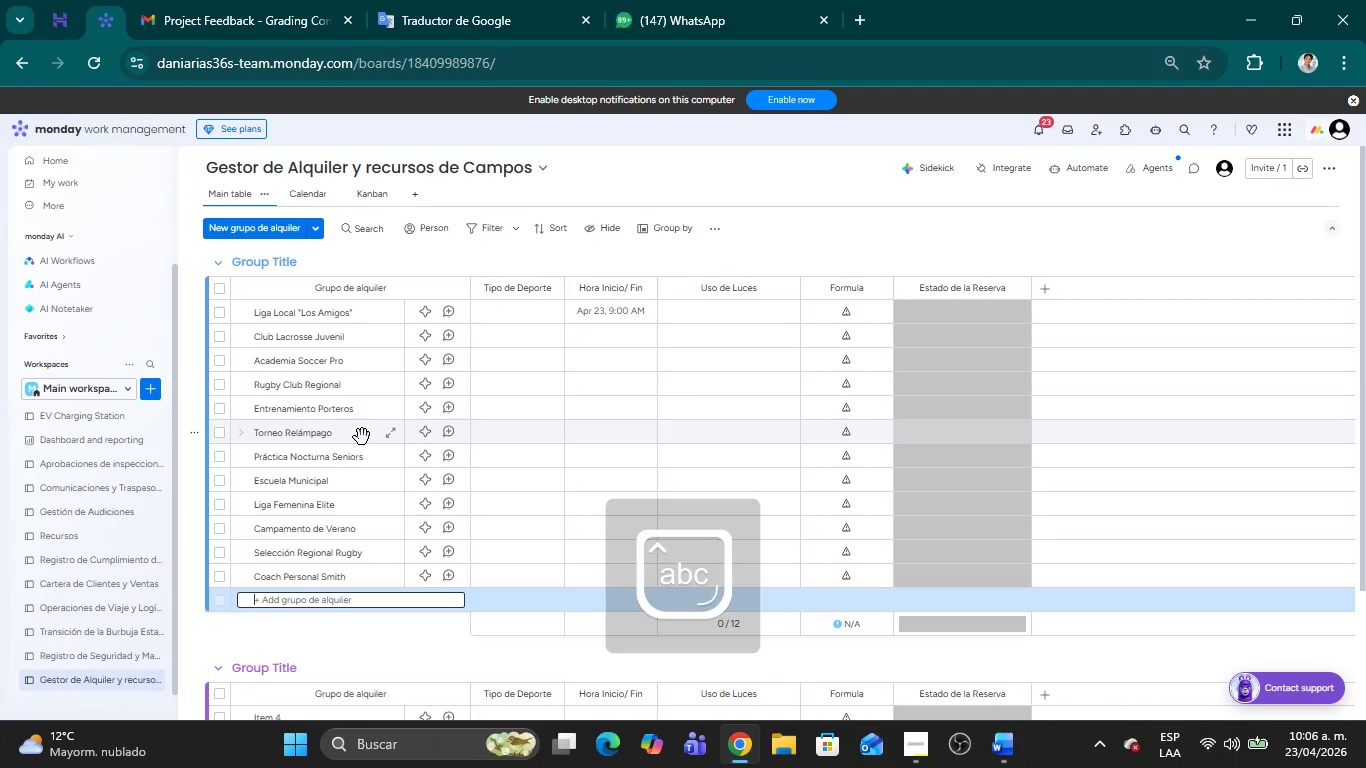 
type(Veteranos del Barrio )
 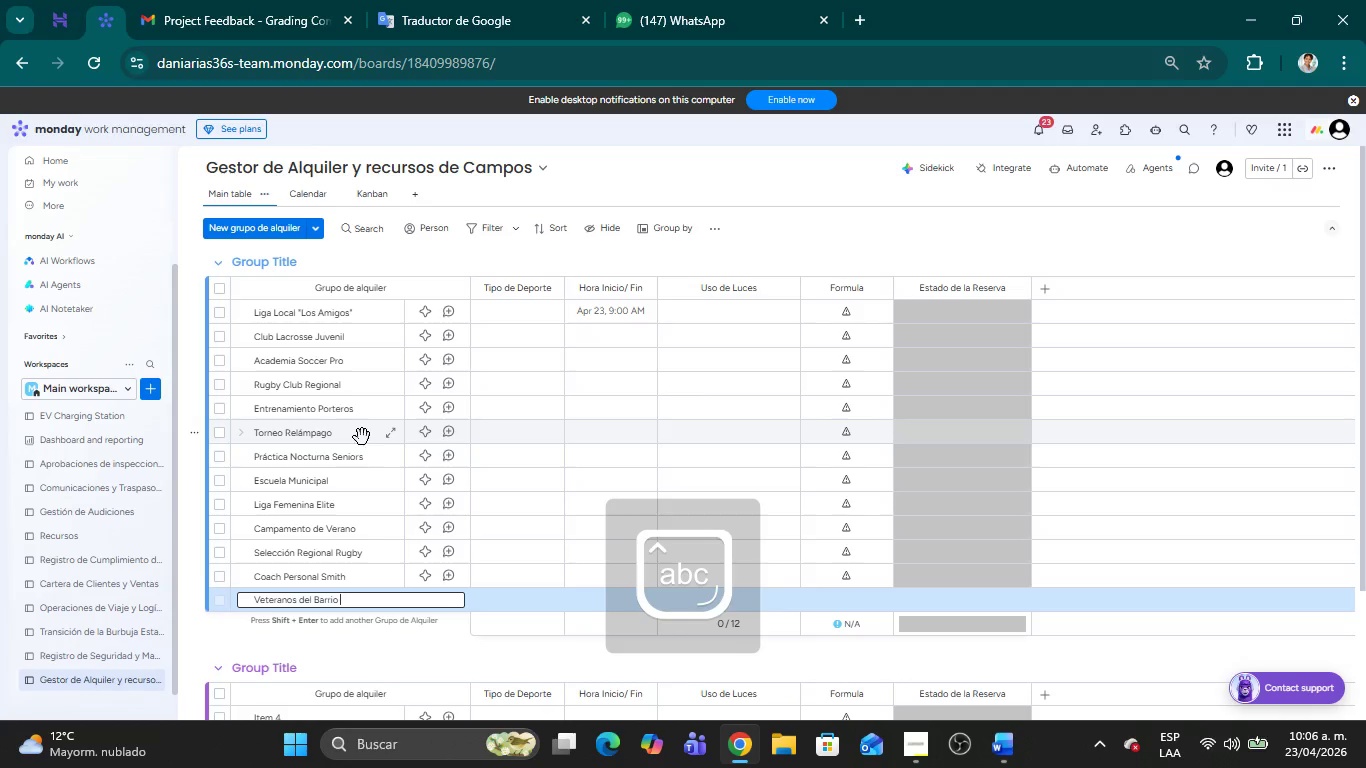 
key(Shift+Enter)
 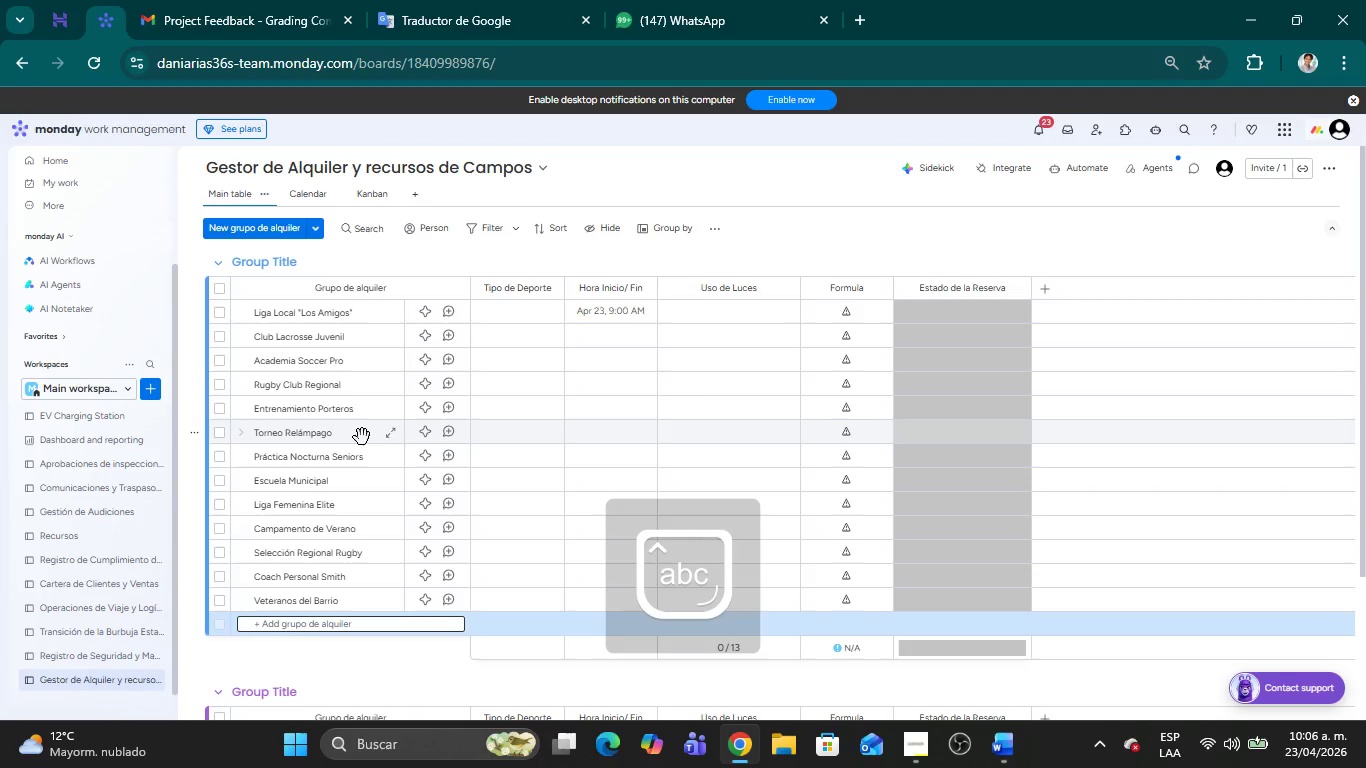 
type(Asoa)
key(Backspace)
type(ciaci;on de Lacrosse)
 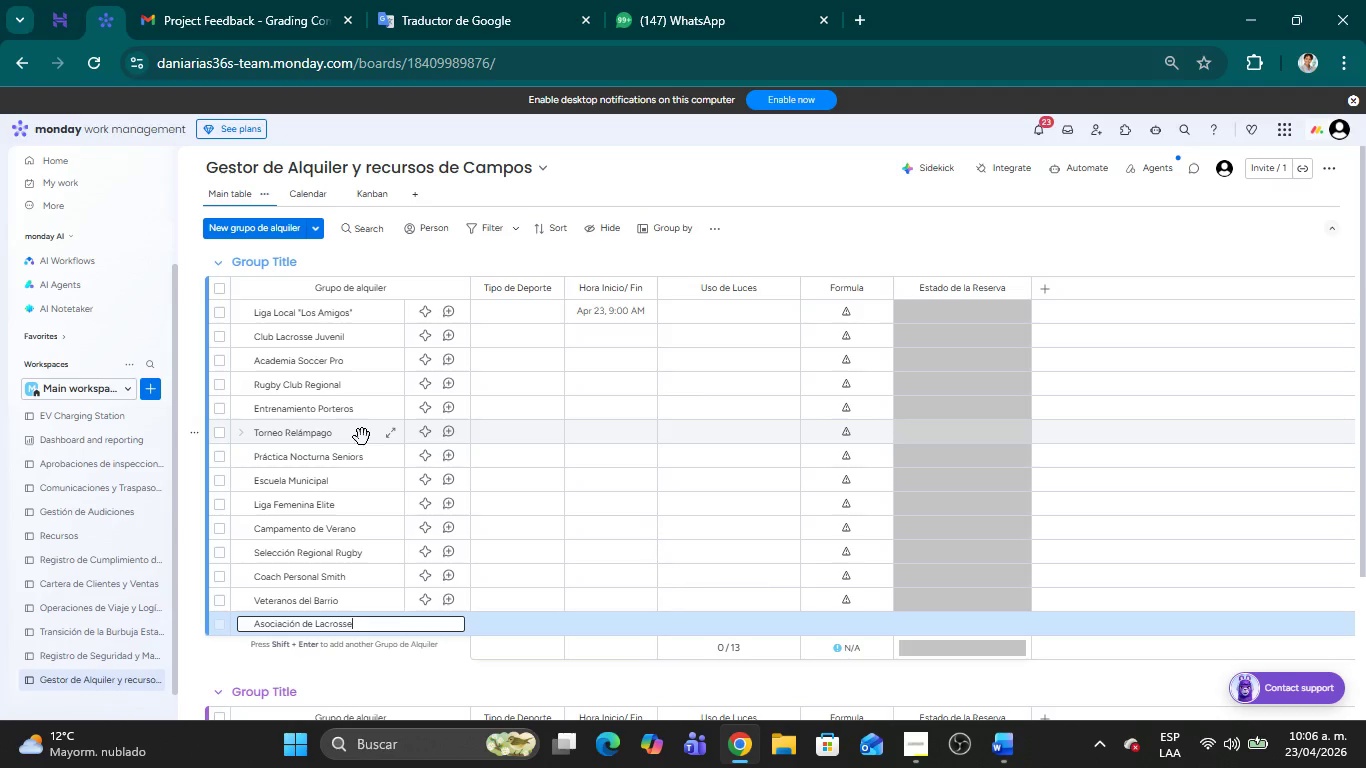 
key(Shift+Enter)
 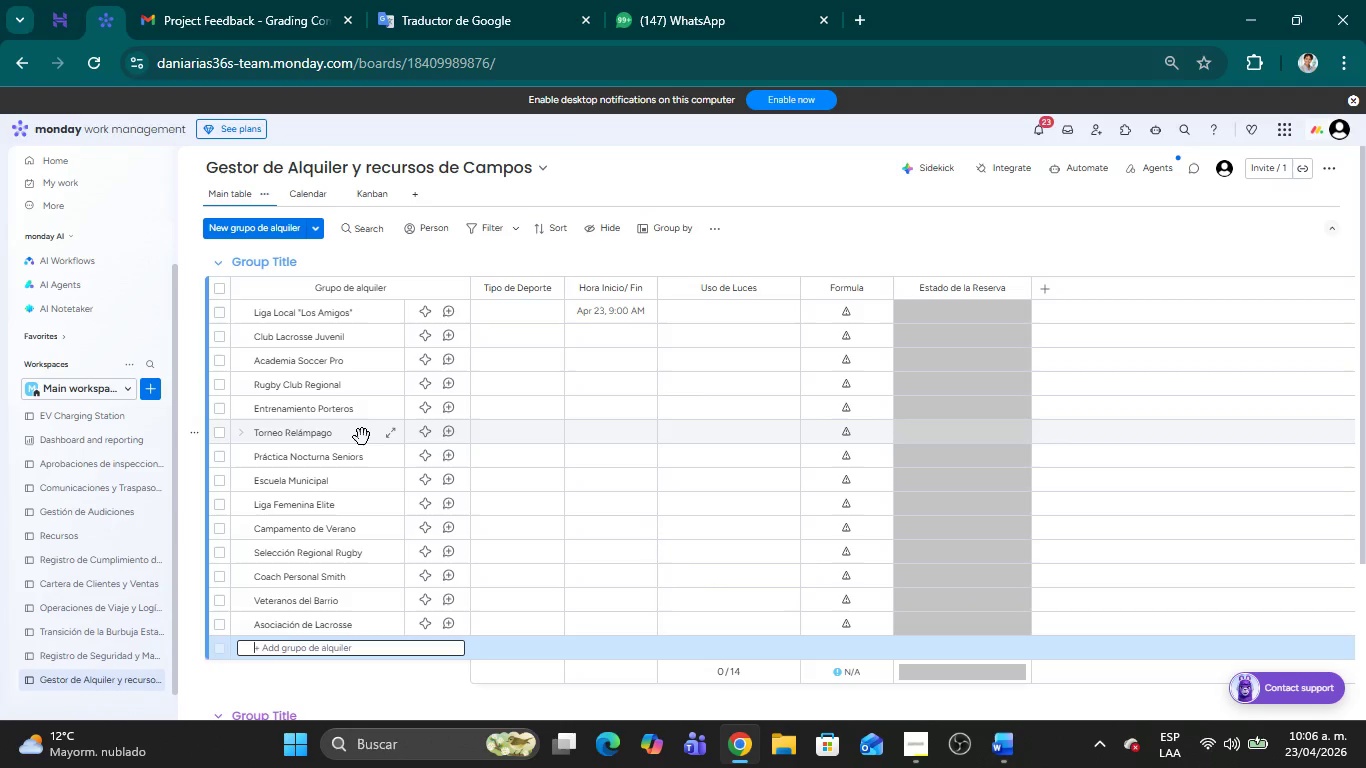 
type(Final Copa Local)
 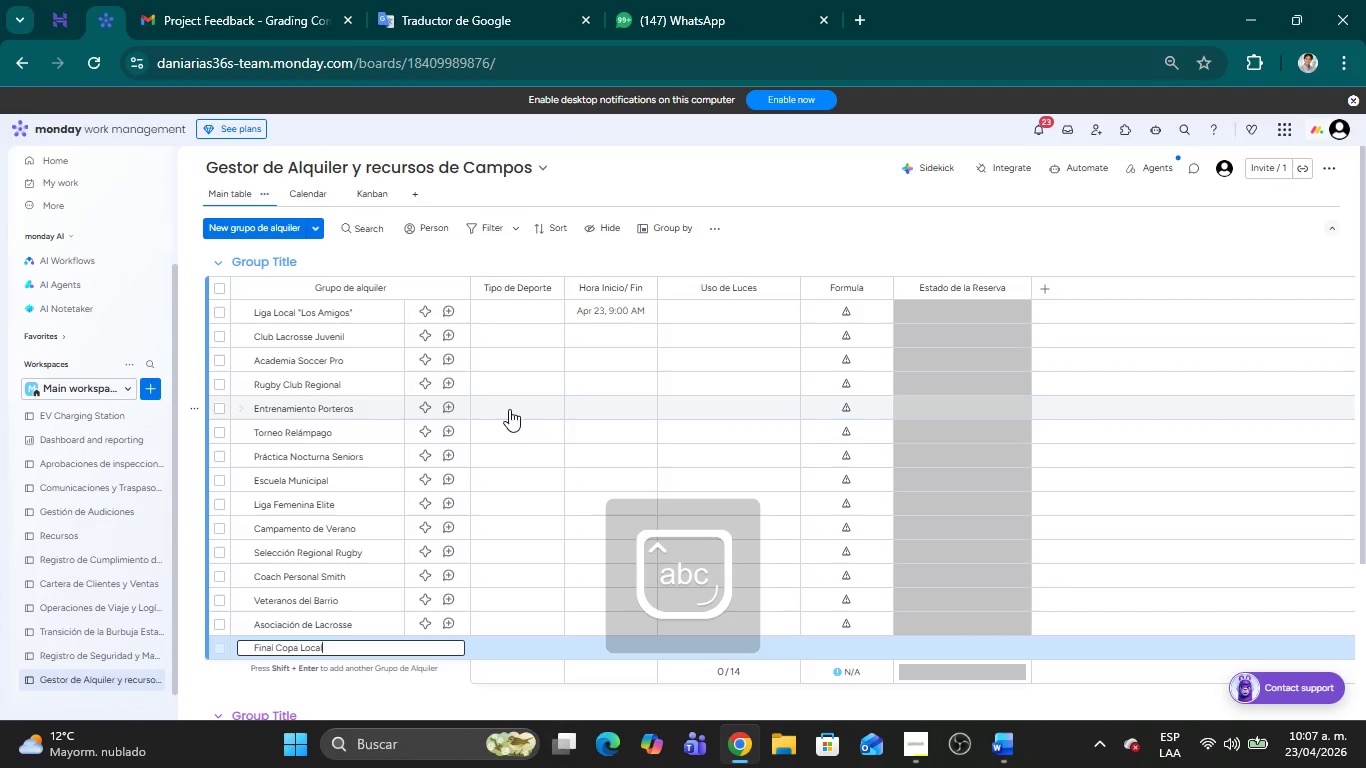 
scroll: coordinate [475, 356], scroll_direction: up, amount: 11.0
 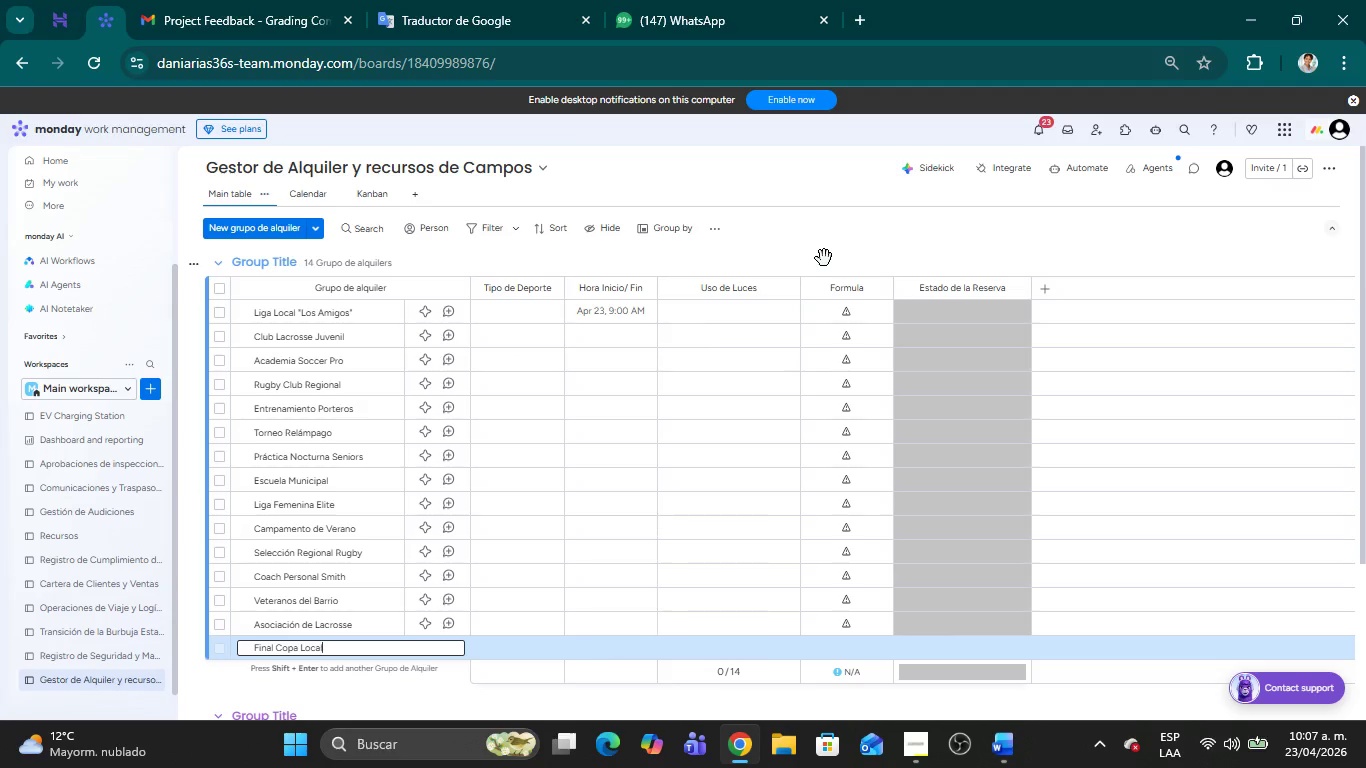 
left_click([844, 240])
 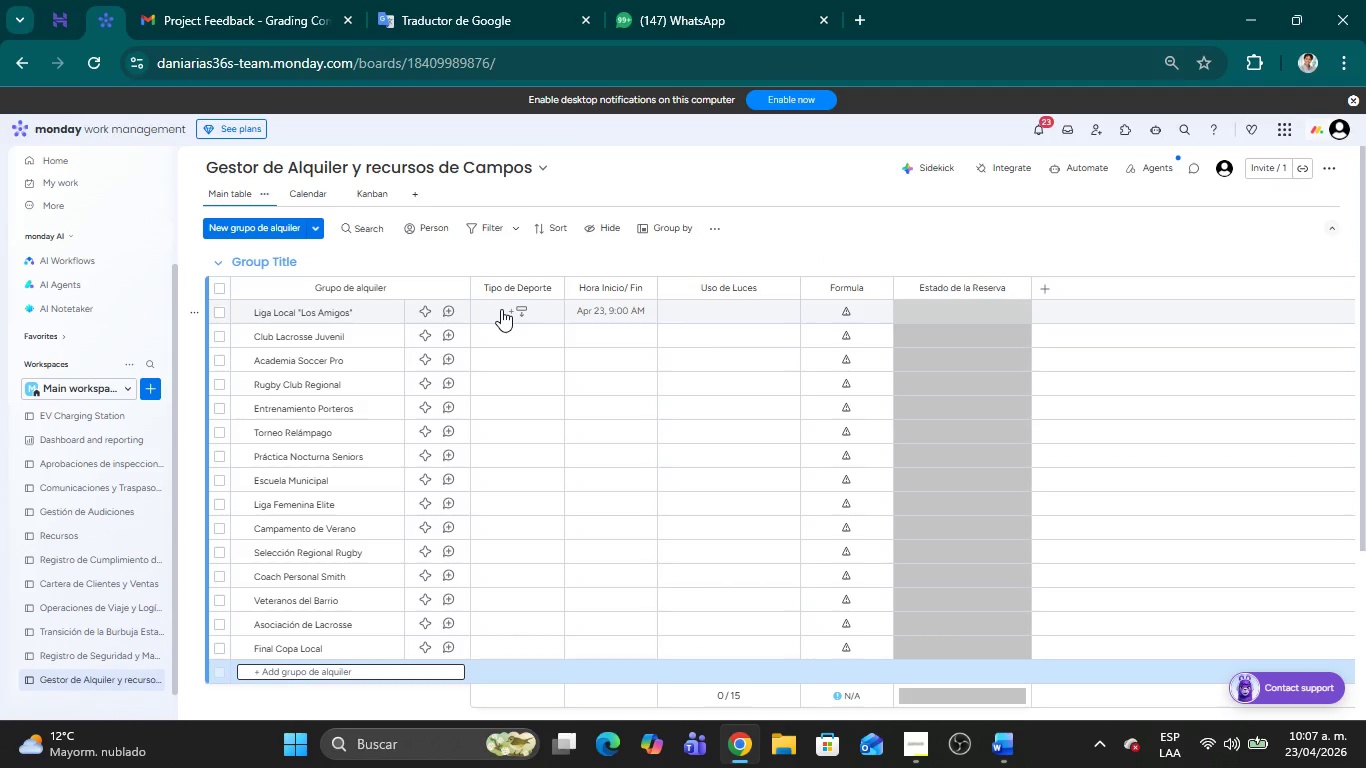 
wait(6.92)
 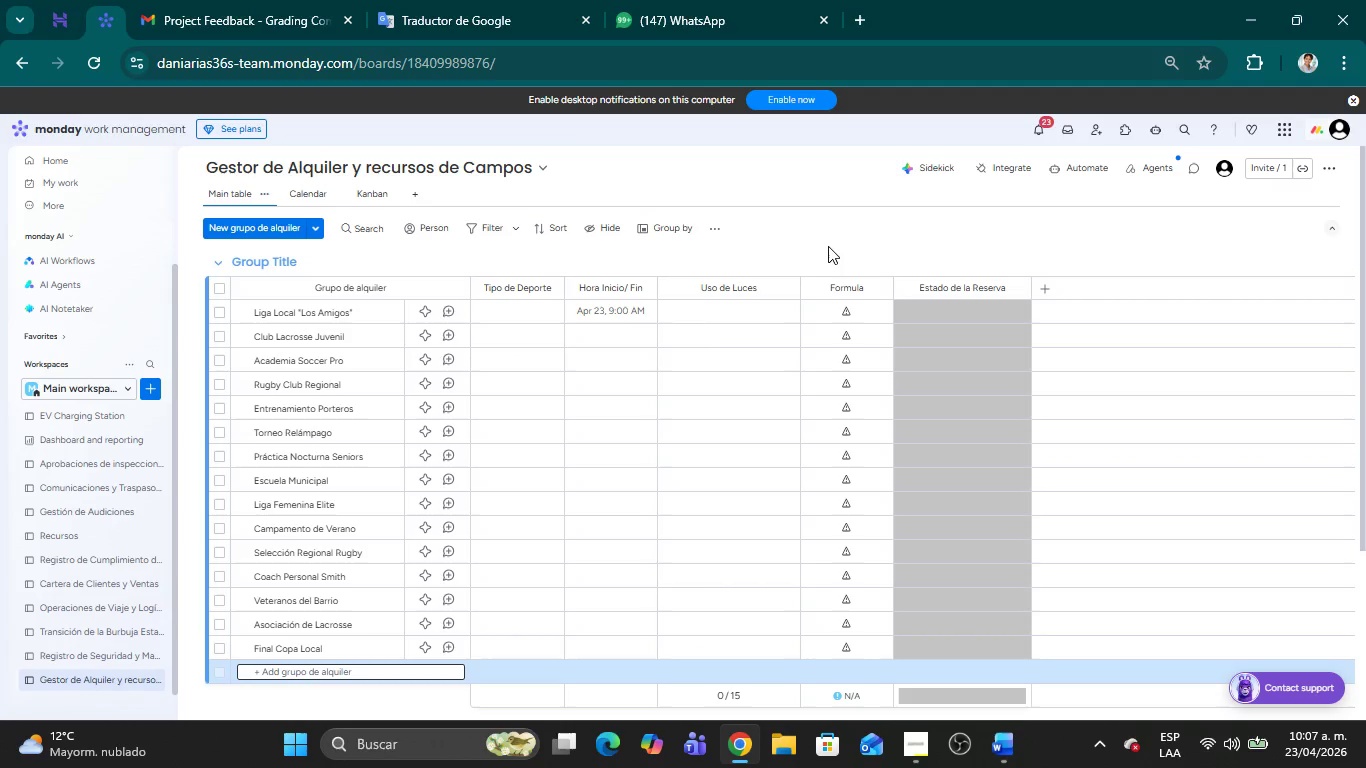 
left_click([501, 309])
 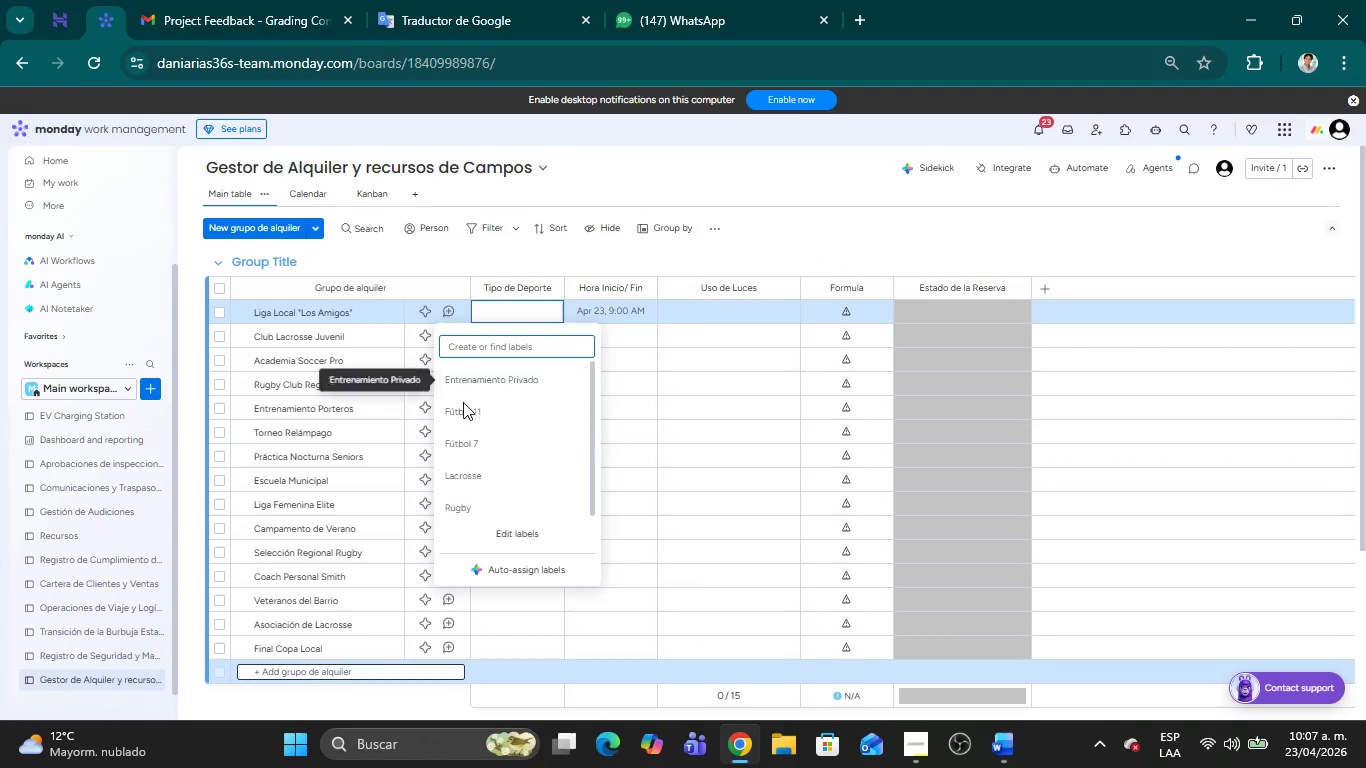 
left_click([463, 403])
 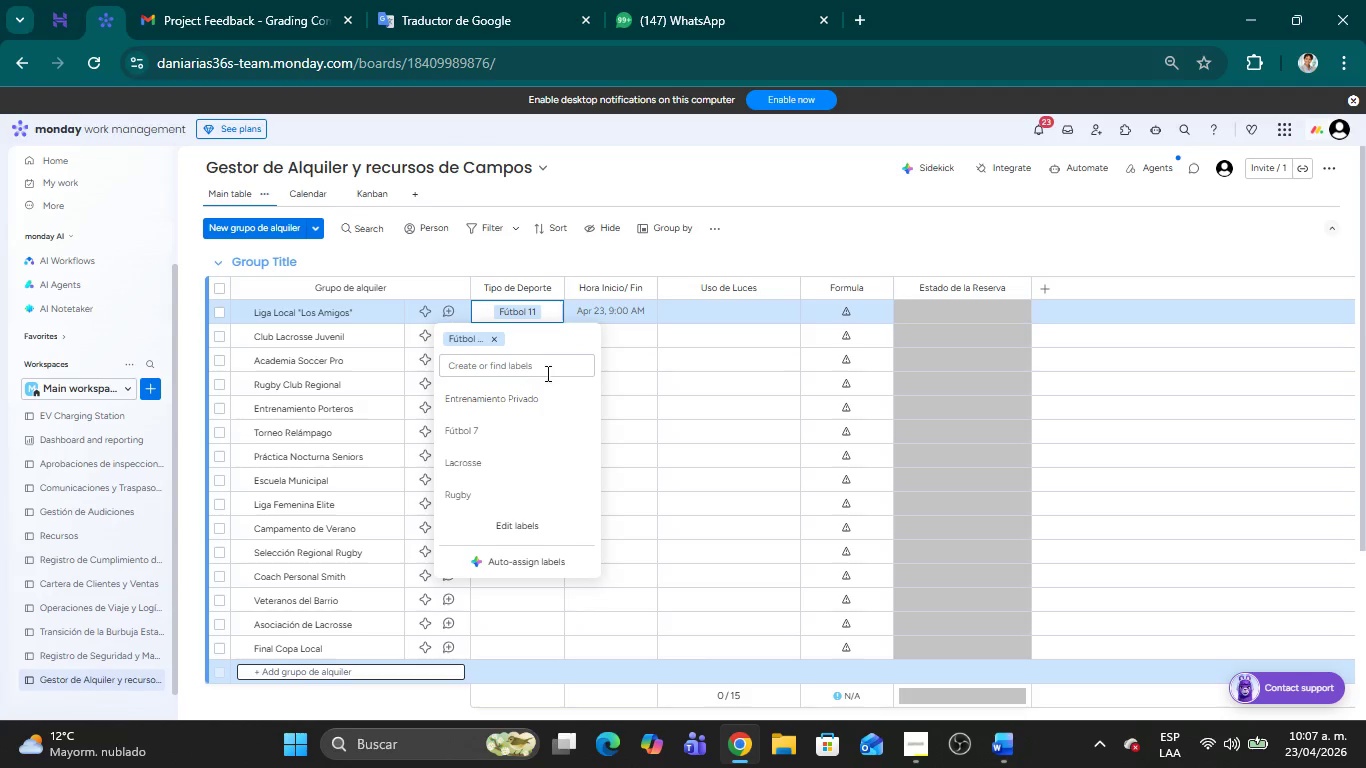 
left_click([802, 250])
 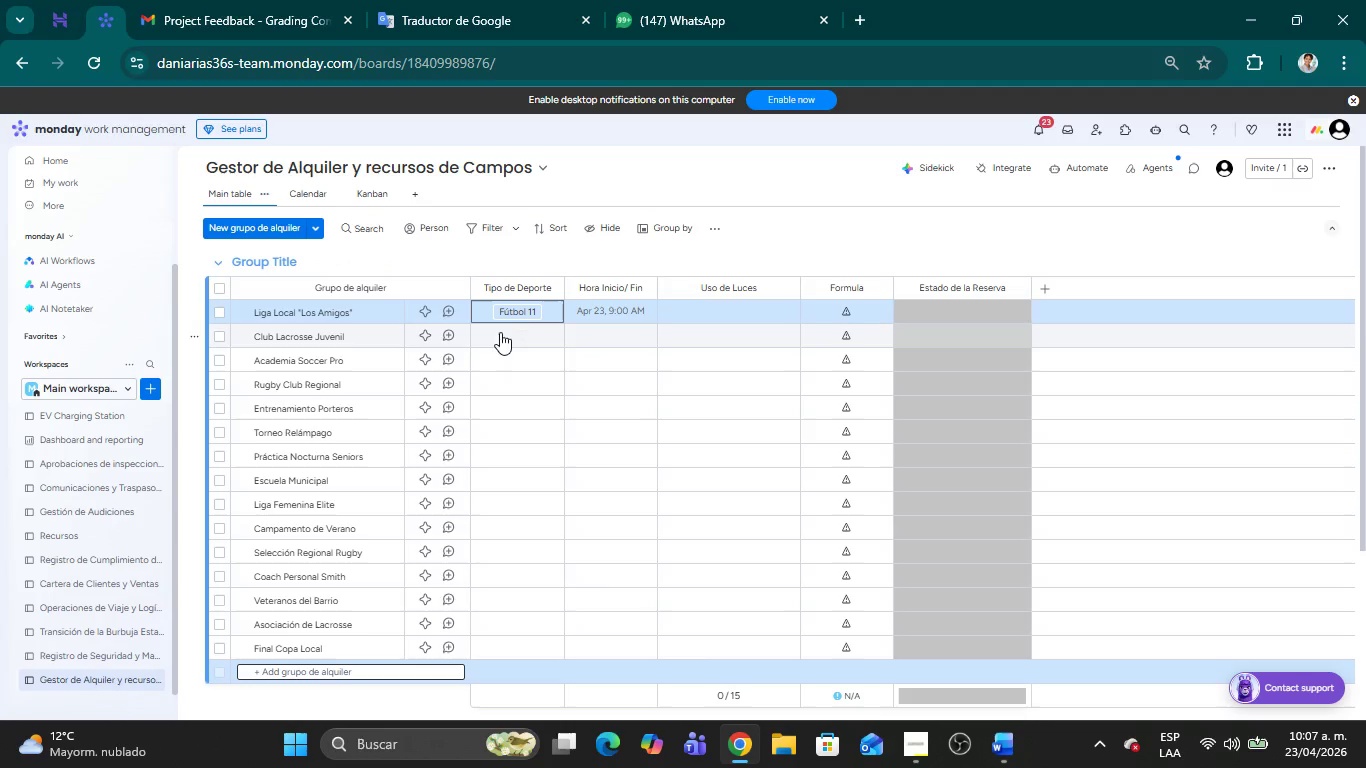 
left_click([491, 332])
 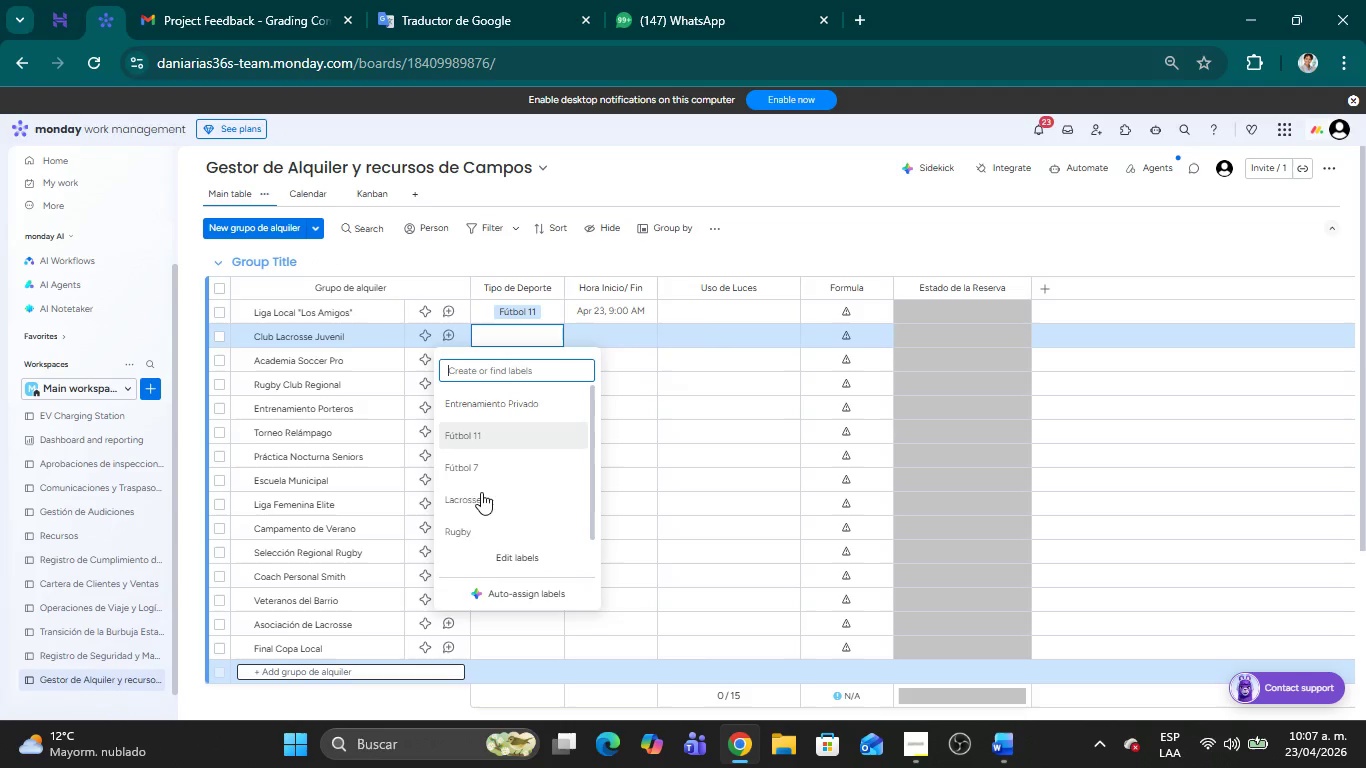 
left_click([480, 500])
 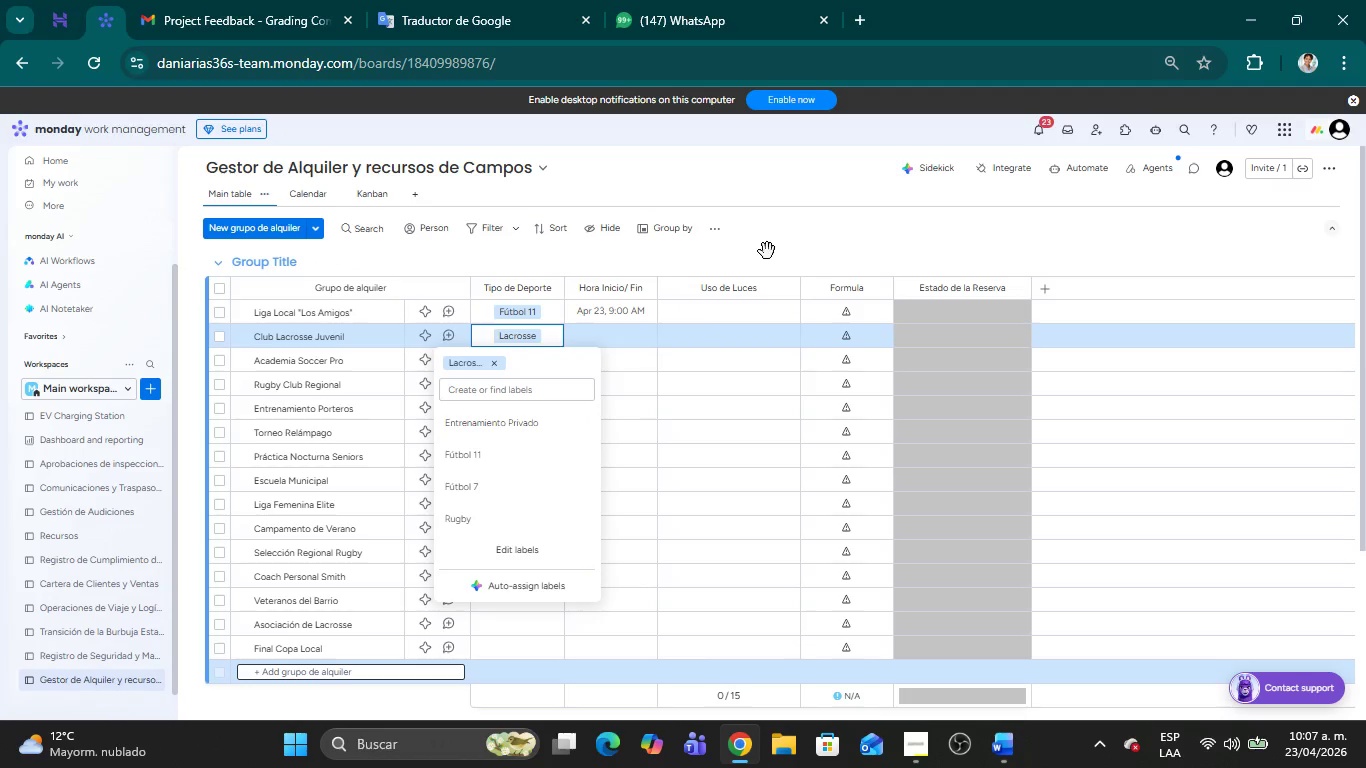 
left_click([781, 246])
 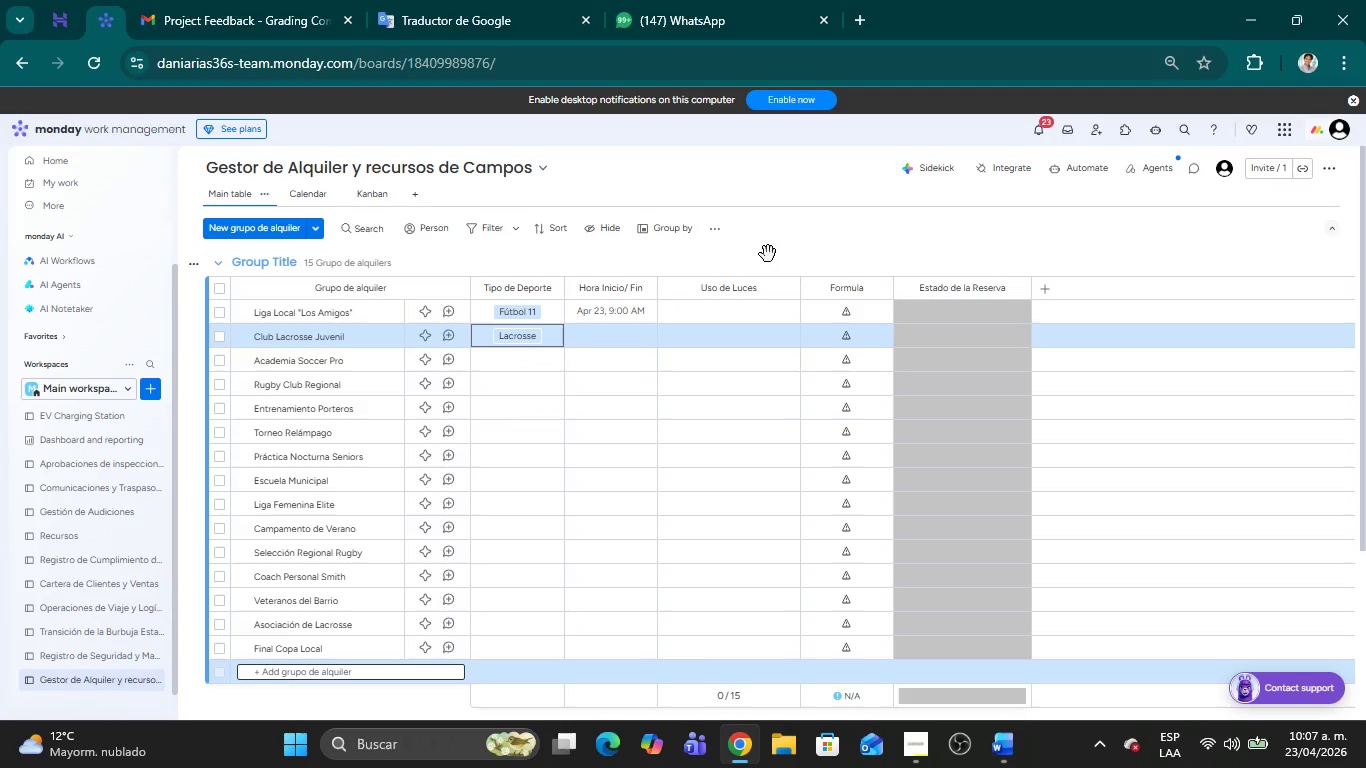 
mouse_move([715, 282])
 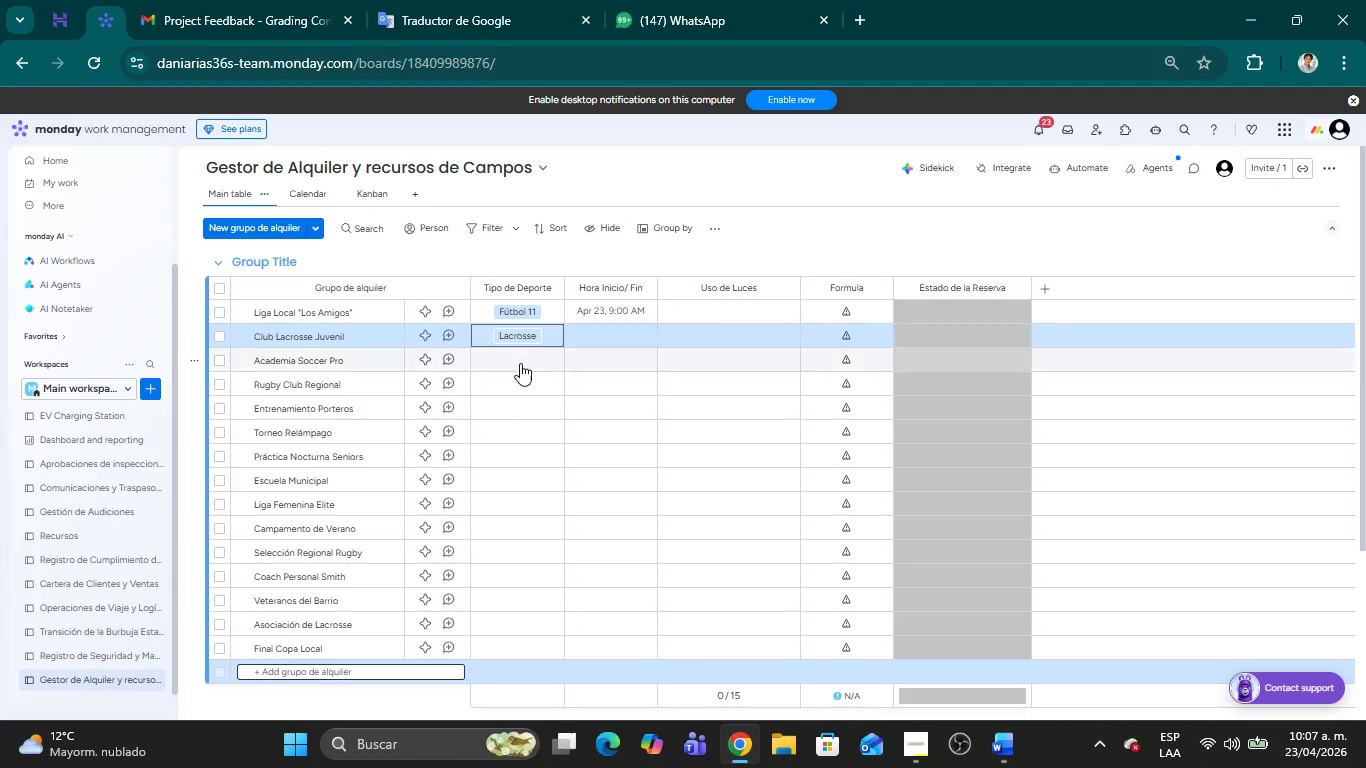 
left_click([516, 364])
 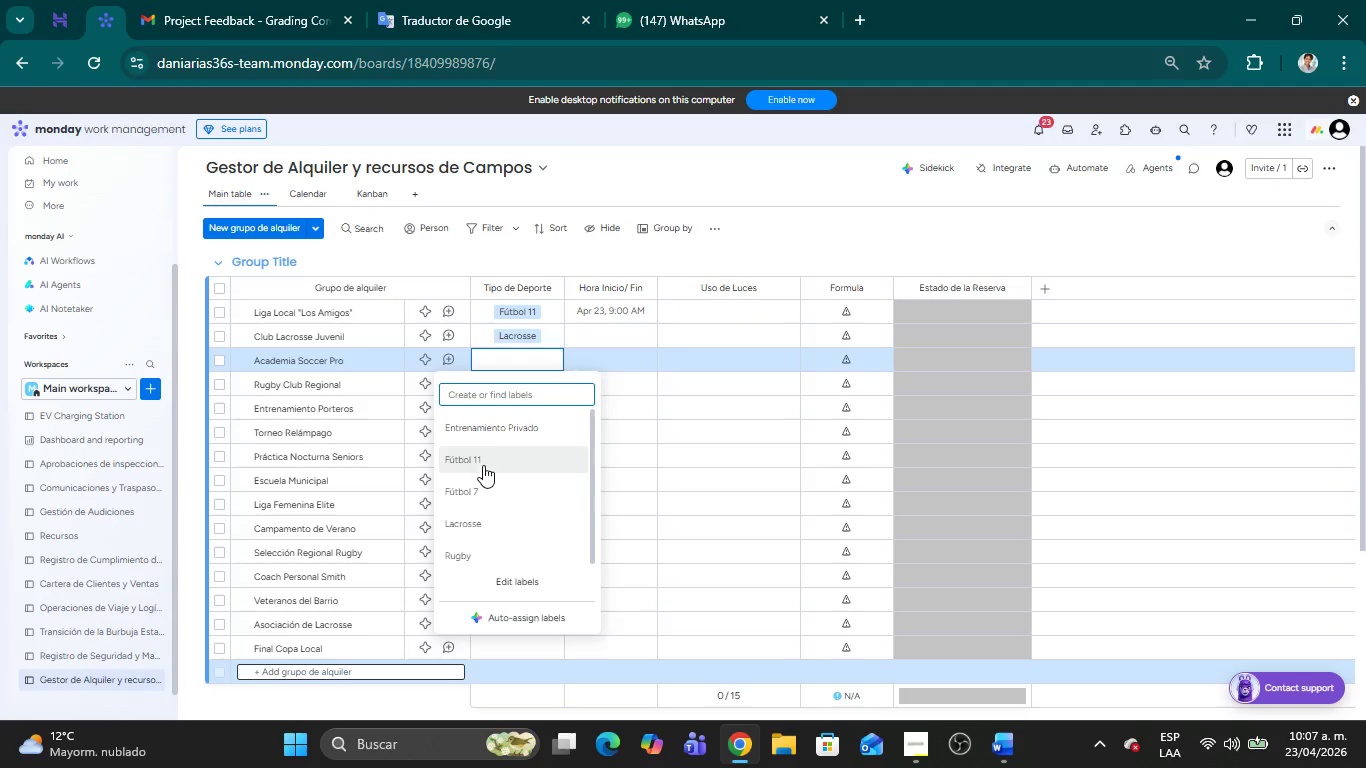 
left_click([472, 489])
 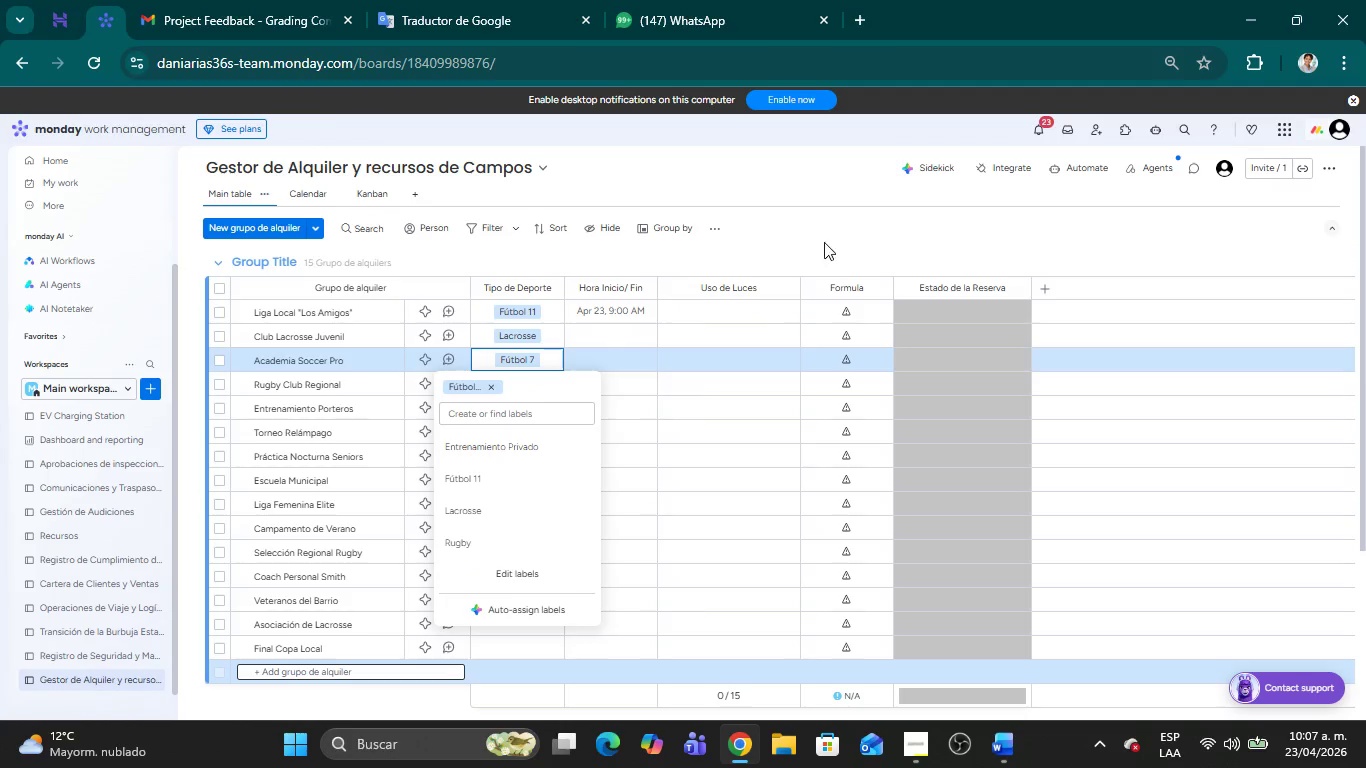 
left_click([871, 231])
 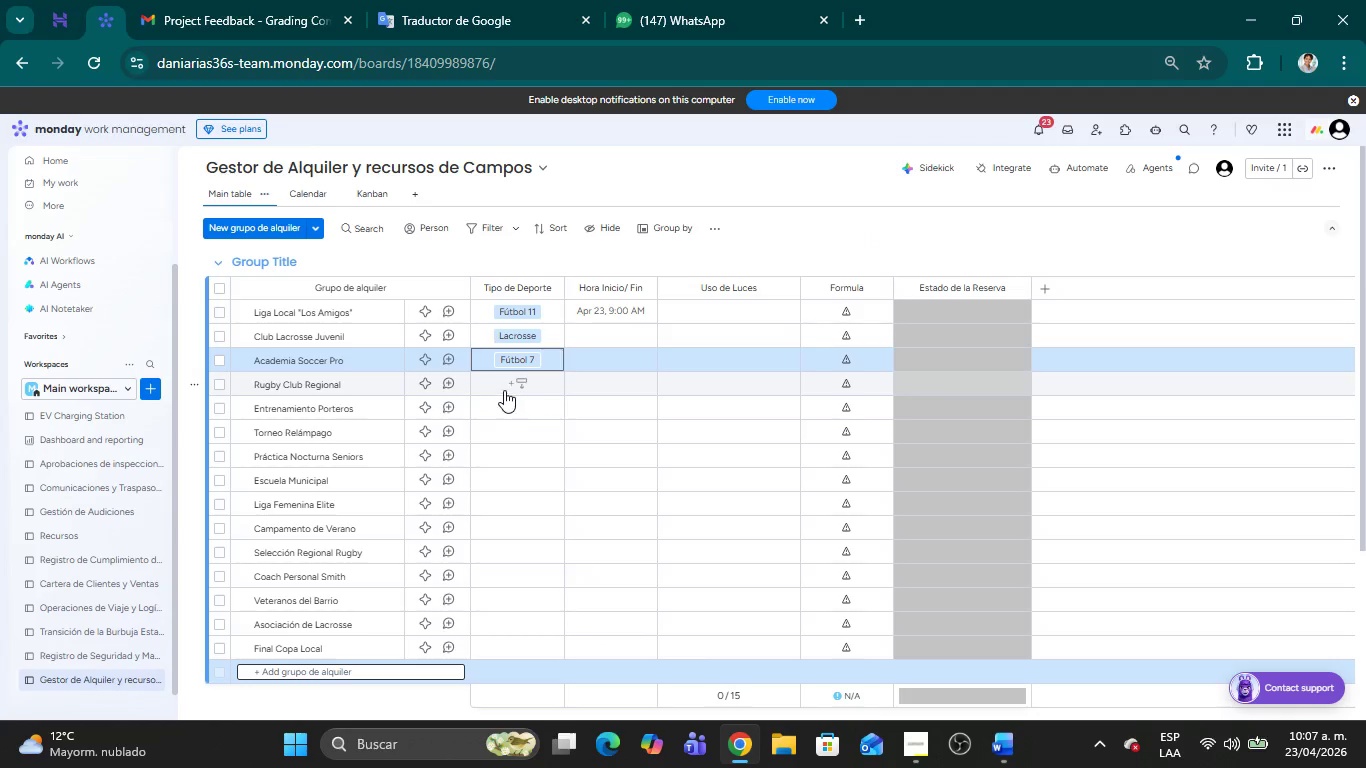 
left_click([504, 390])
 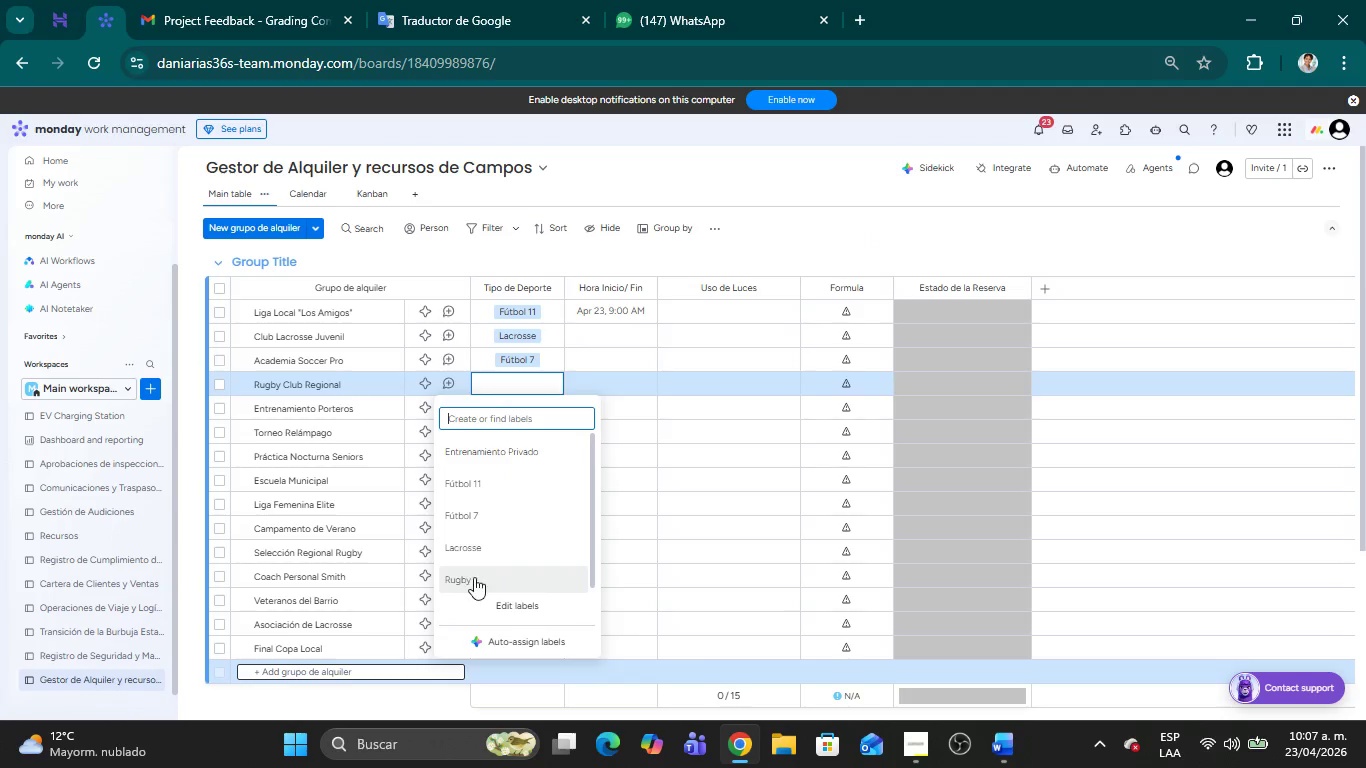 
left_click([474, 577])
 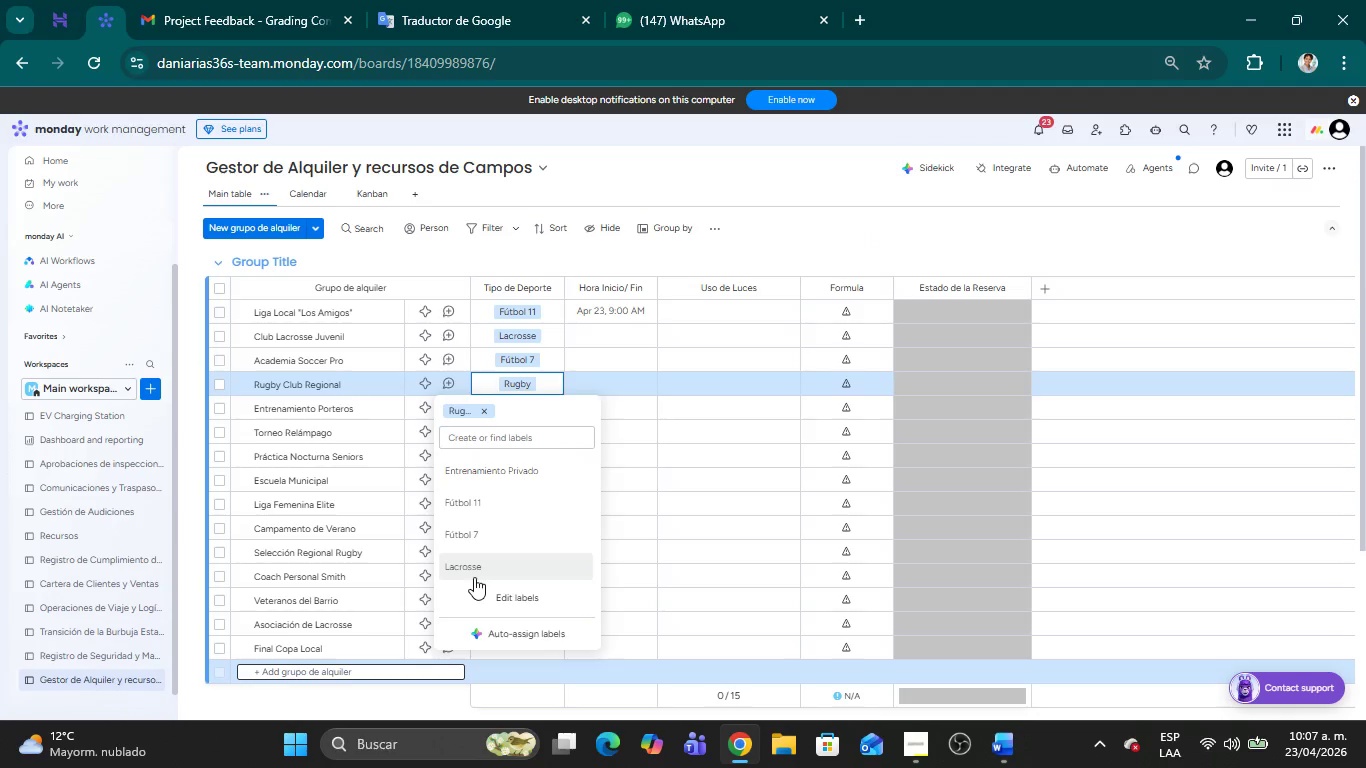 
left_click([841, 230])
 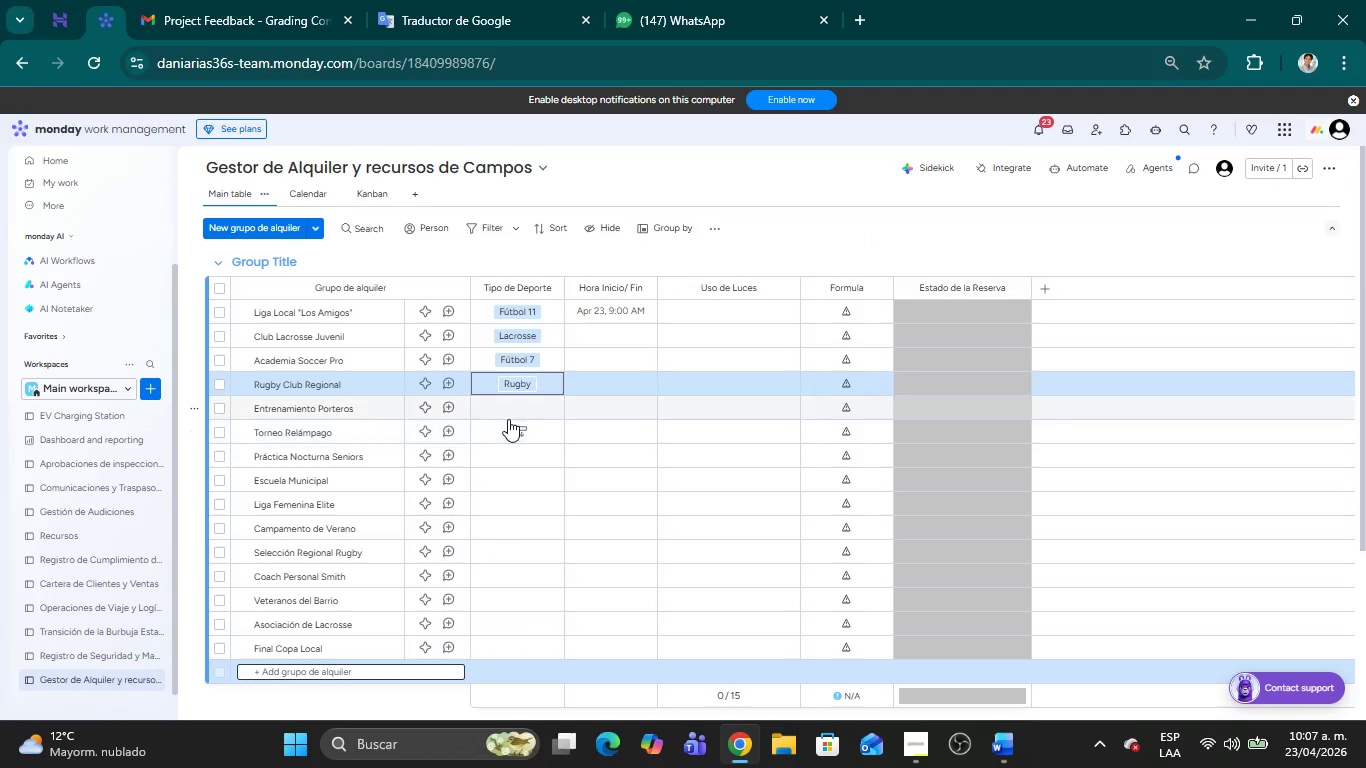 
left_click([506, 409])
 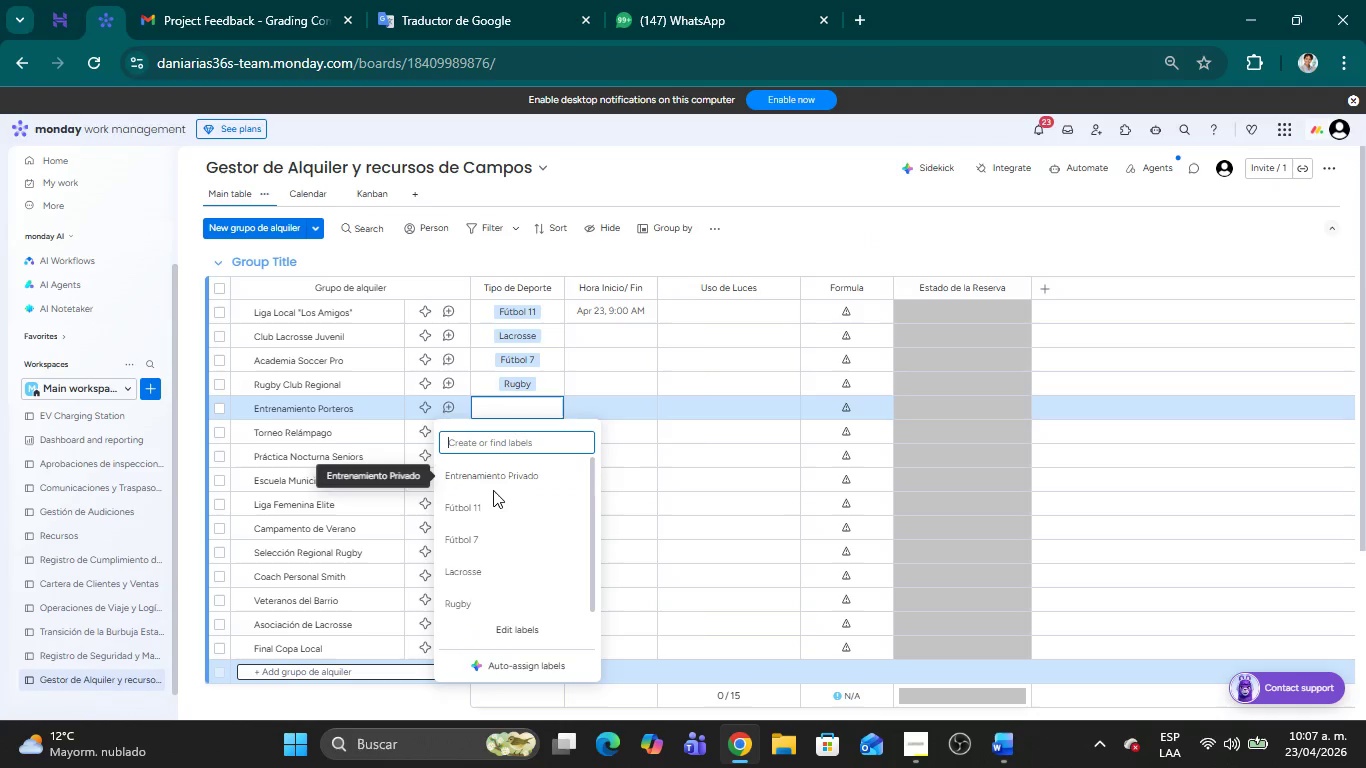 
left_click([489, 483])
 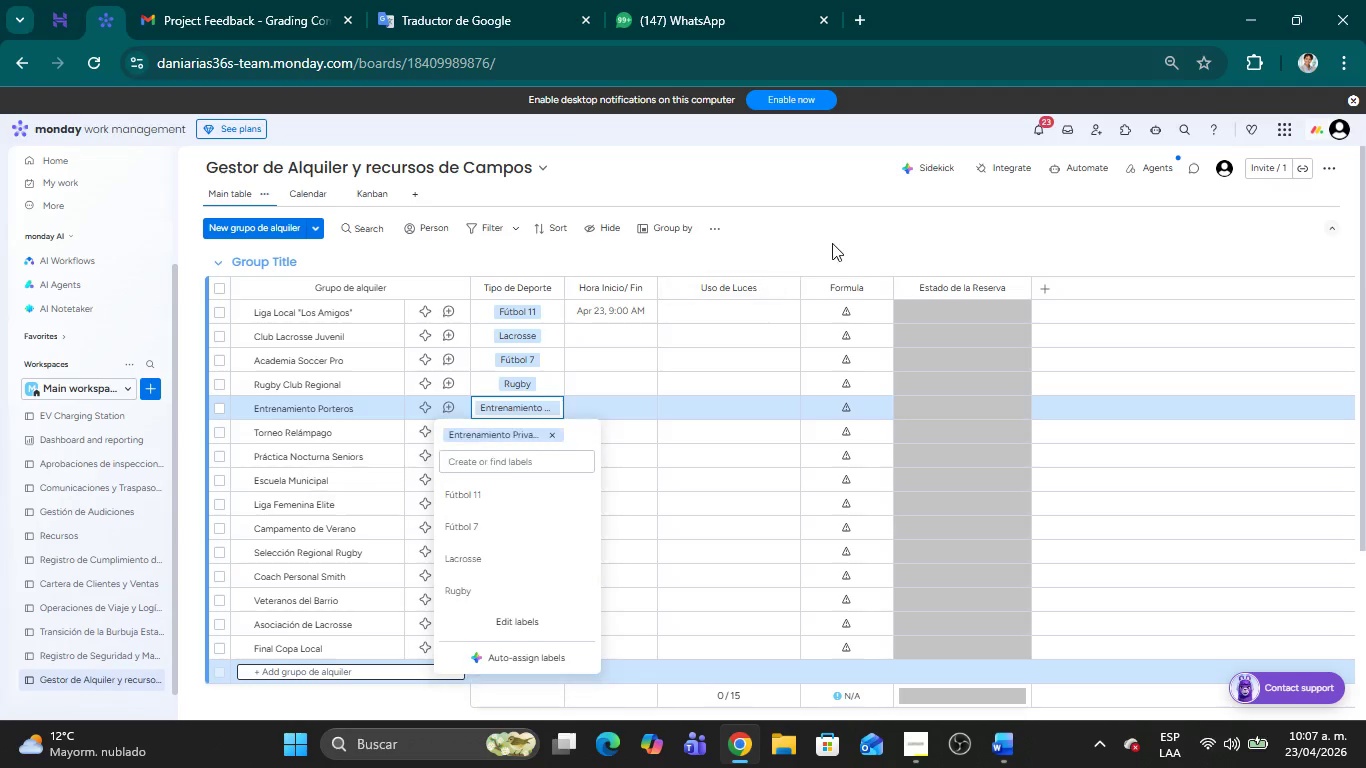 
left_click([838, 237])
 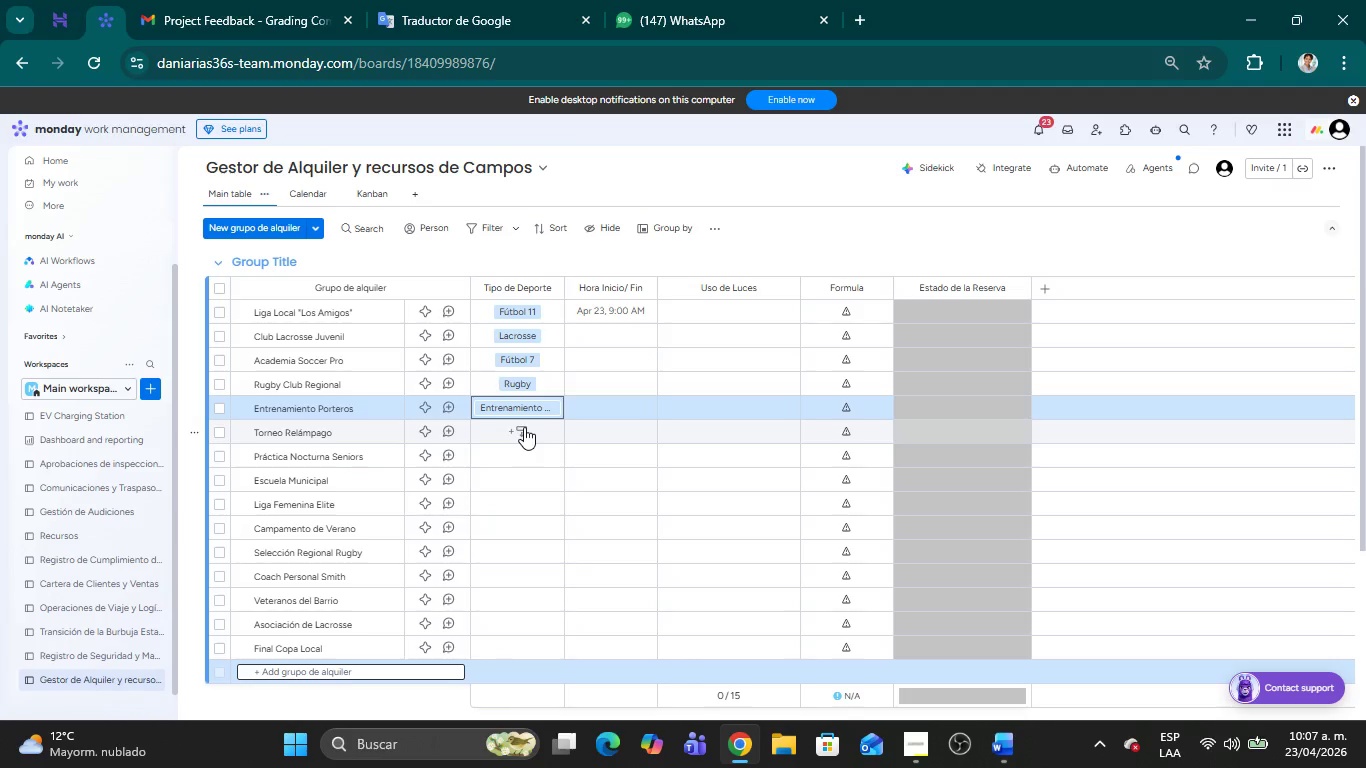 
left_click([522, 432])
 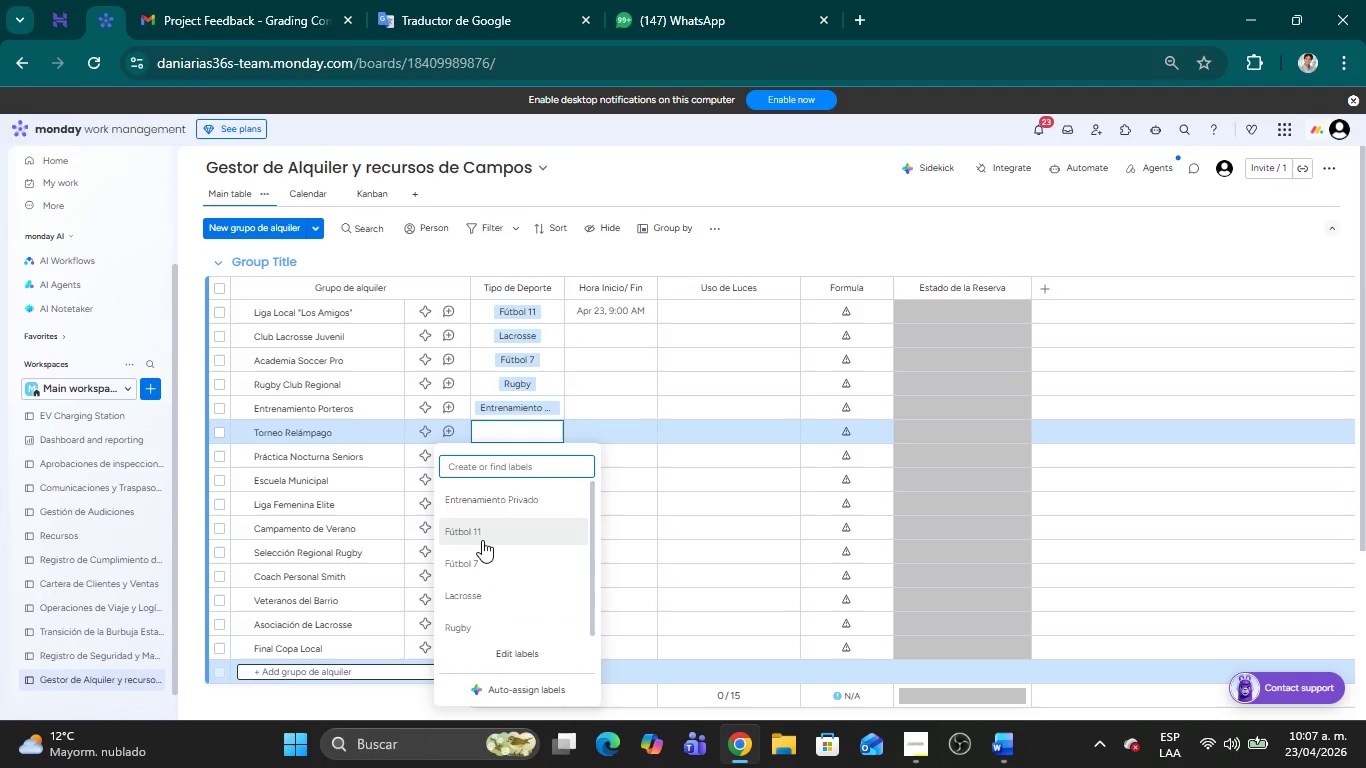 
left_click([482, 555])
 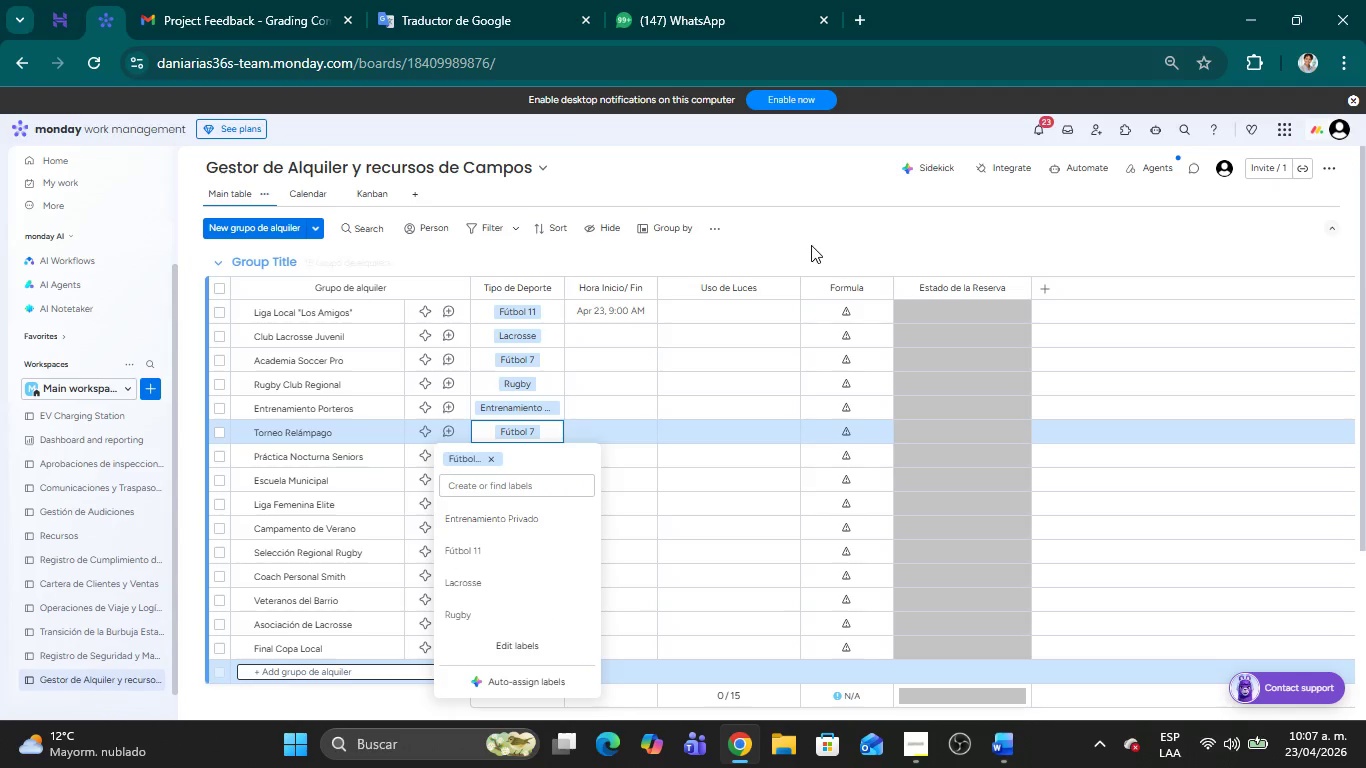 
left_click([812, 245])
 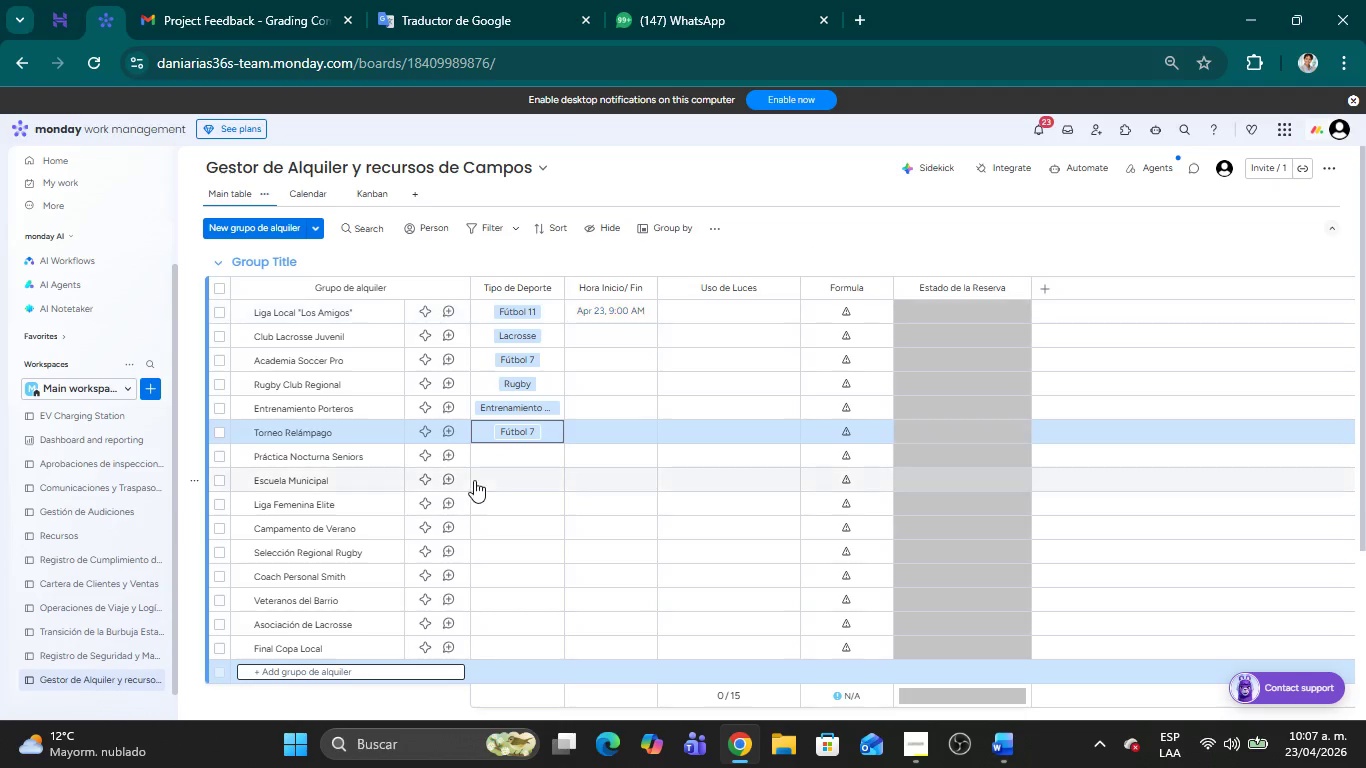 
scroll: coordinate [481, 475], scroll_direction: down, amount: 1.0
 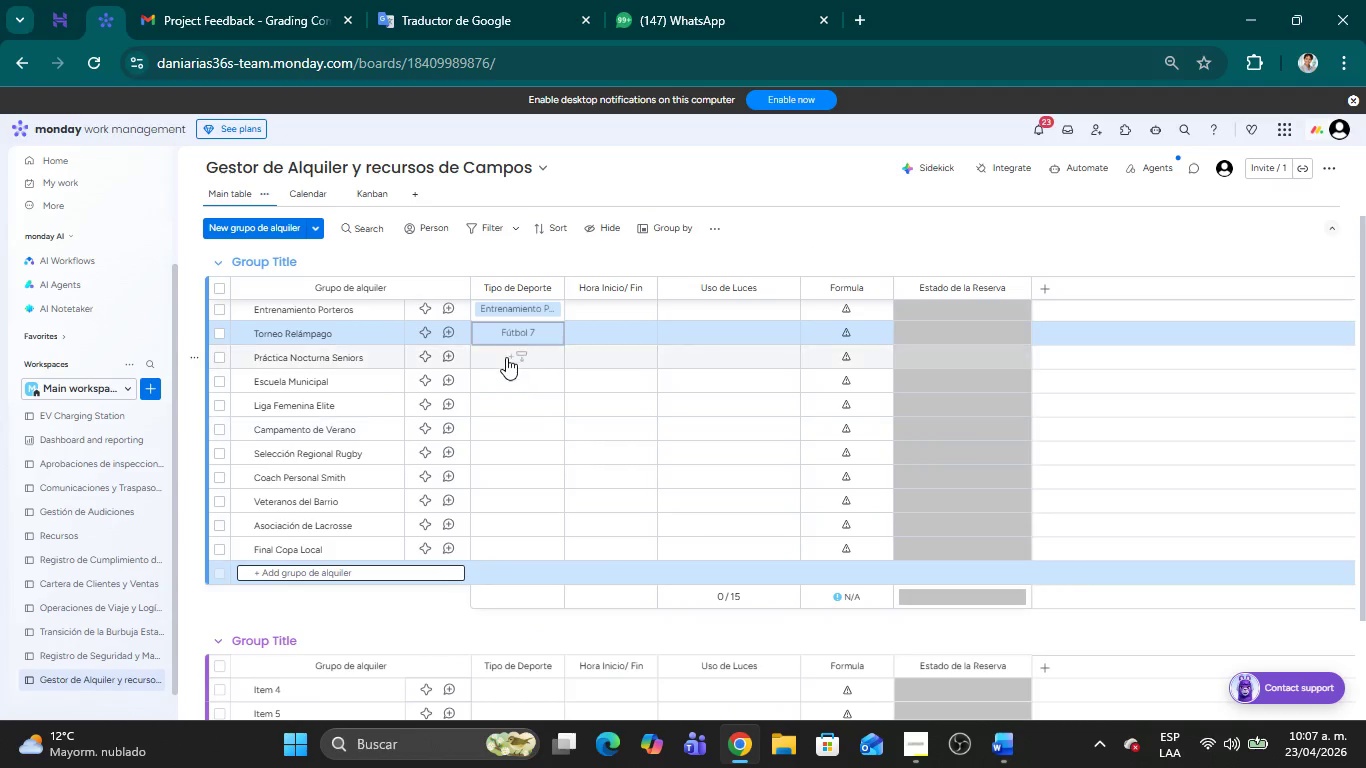 
left_click([506, 353])
 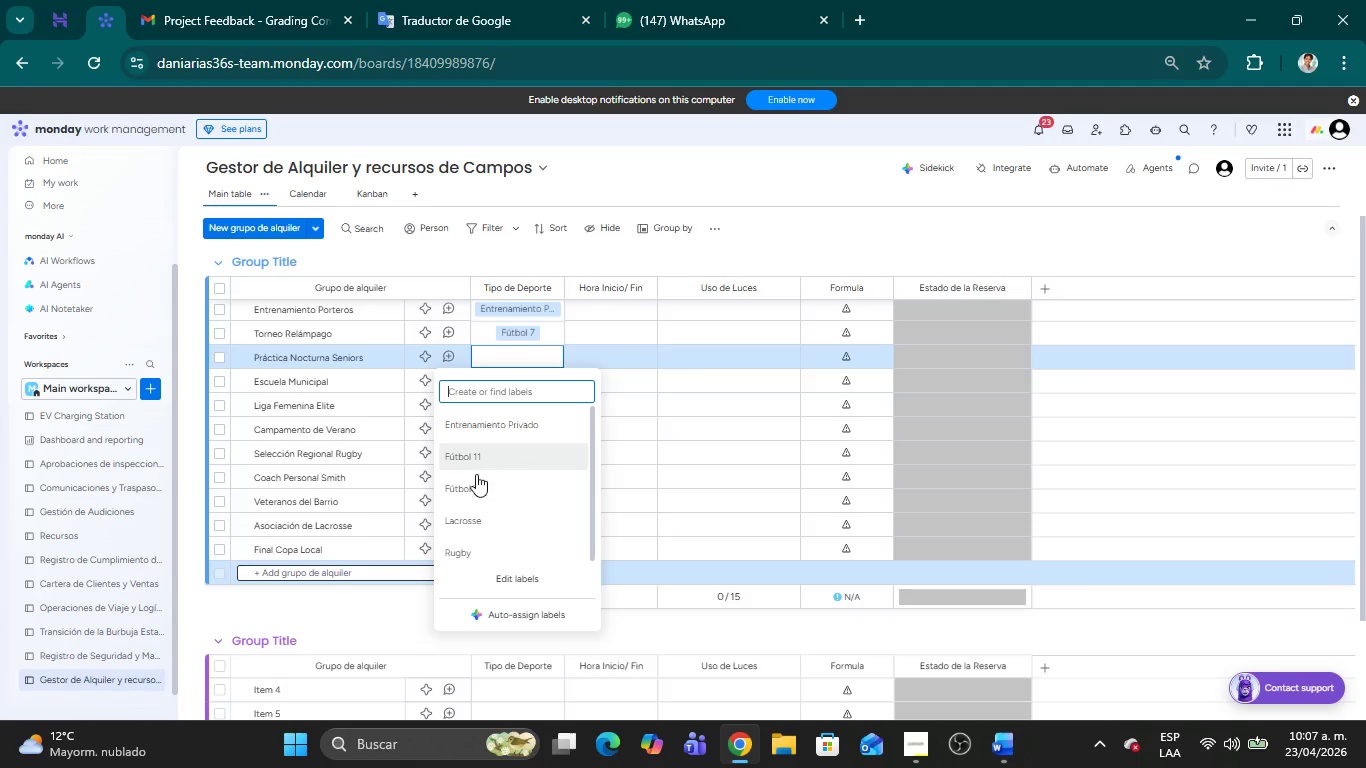 
left_click([473, 456])
 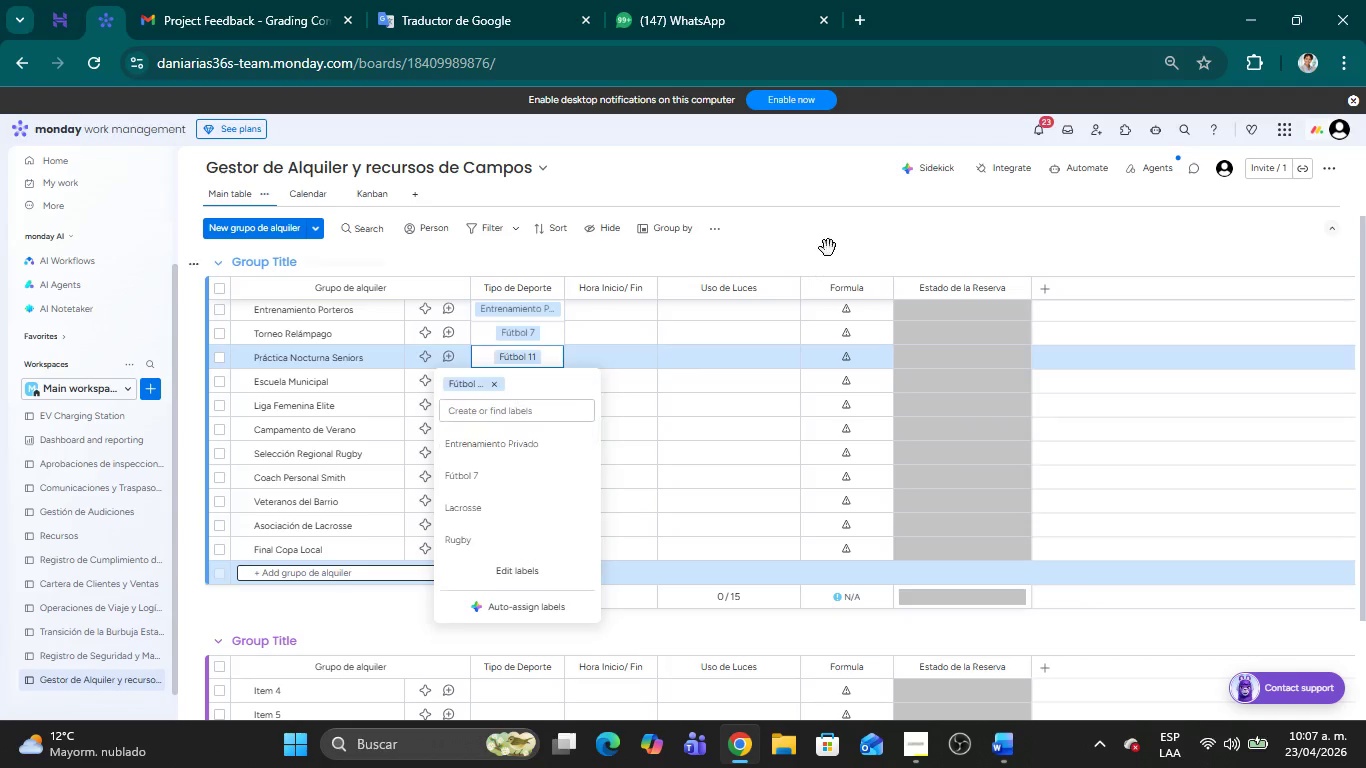 
left_click([835, 244])
 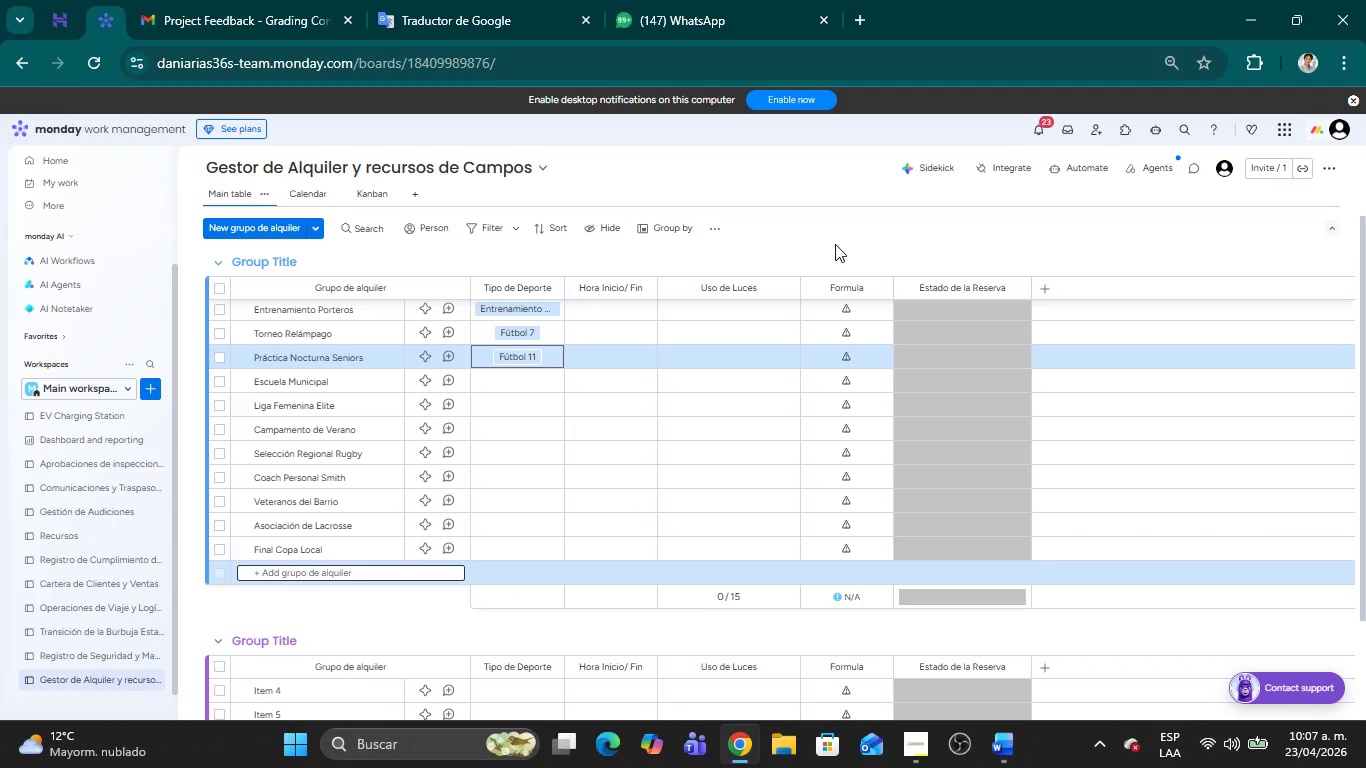 
wait(6.66)
 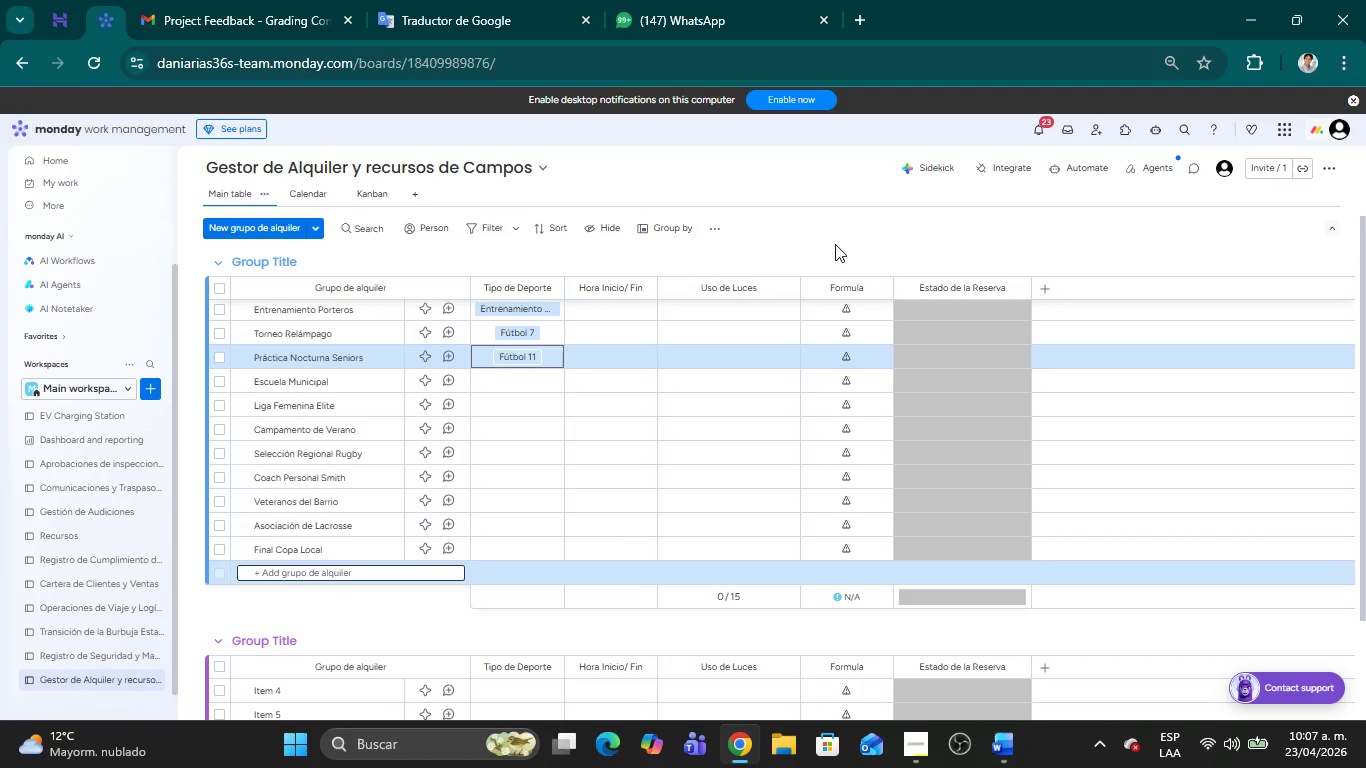 
left_click([508, 385])
 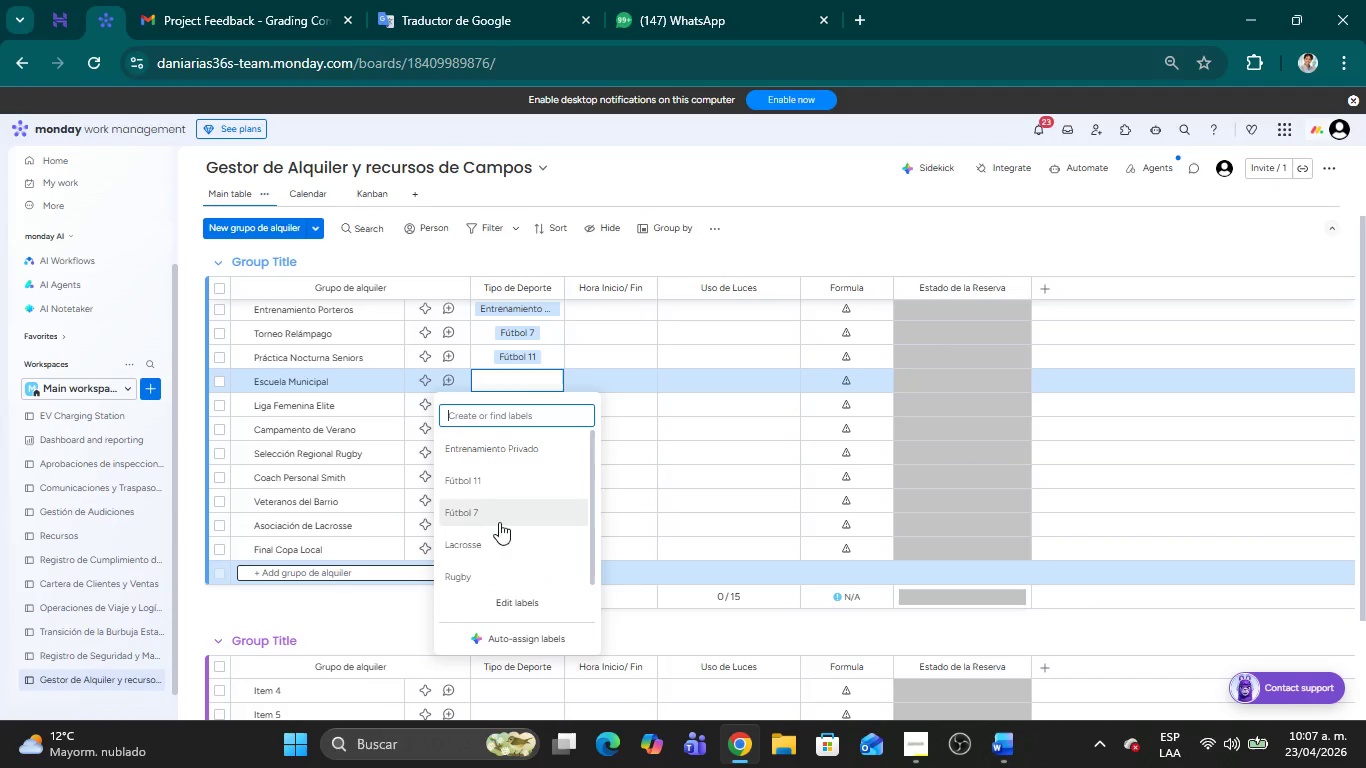 
left_click([491, 547])
 